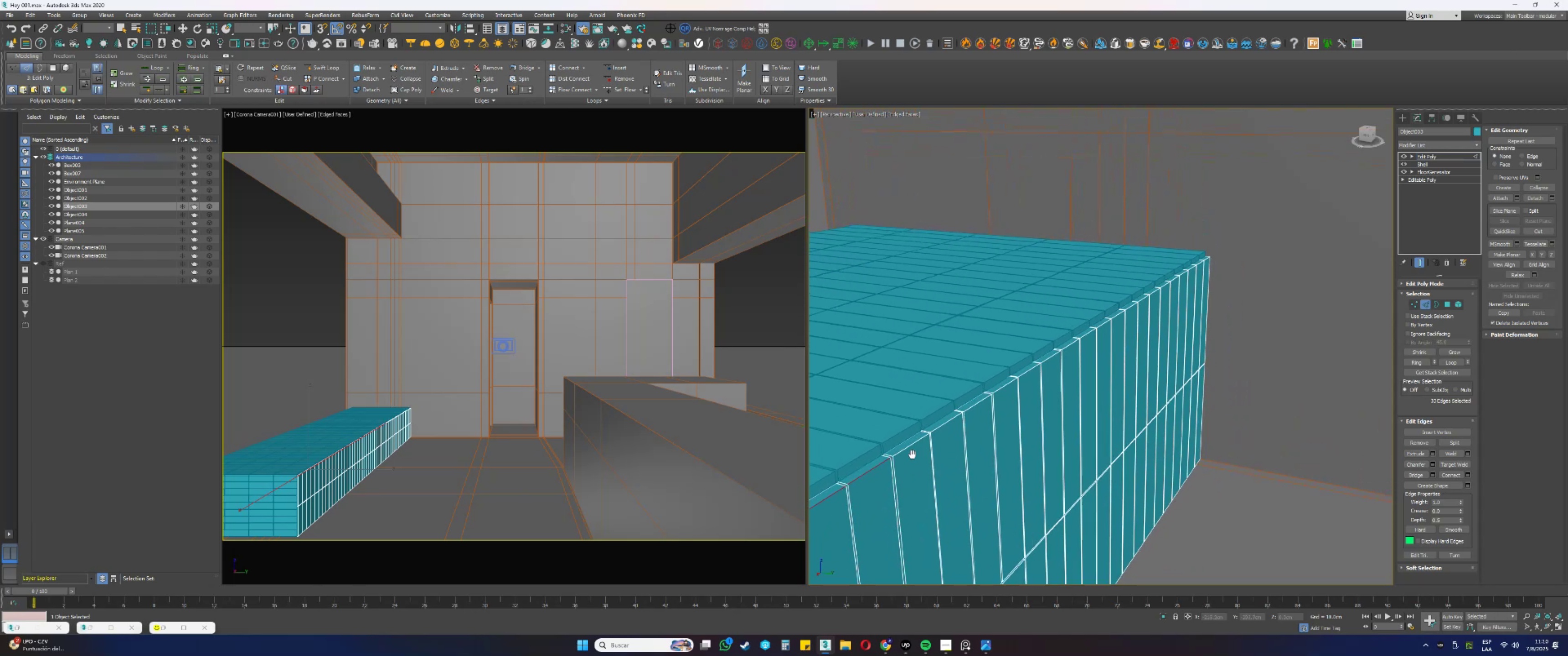 
hold_key(key=ControlLeft, duration=1.51)
left_click([903, 451])
 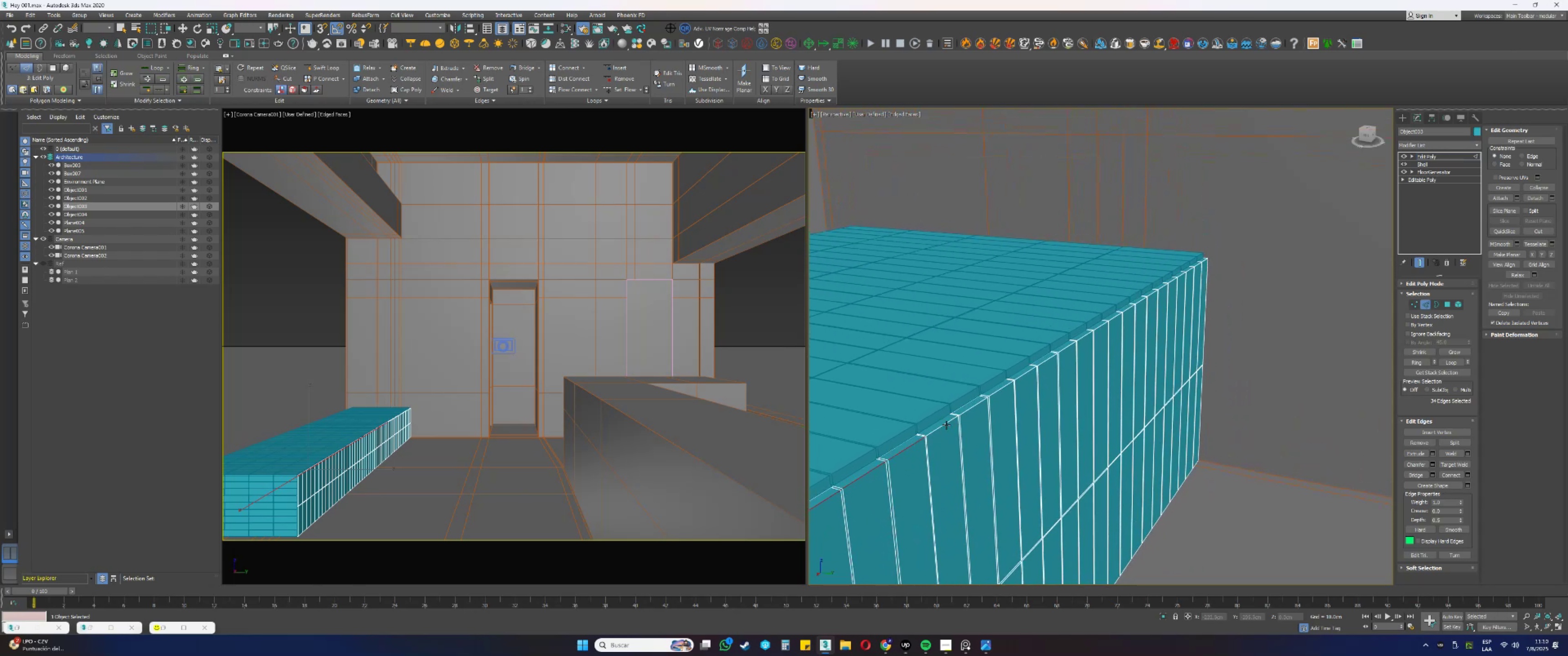 
left_click([946, 425])
 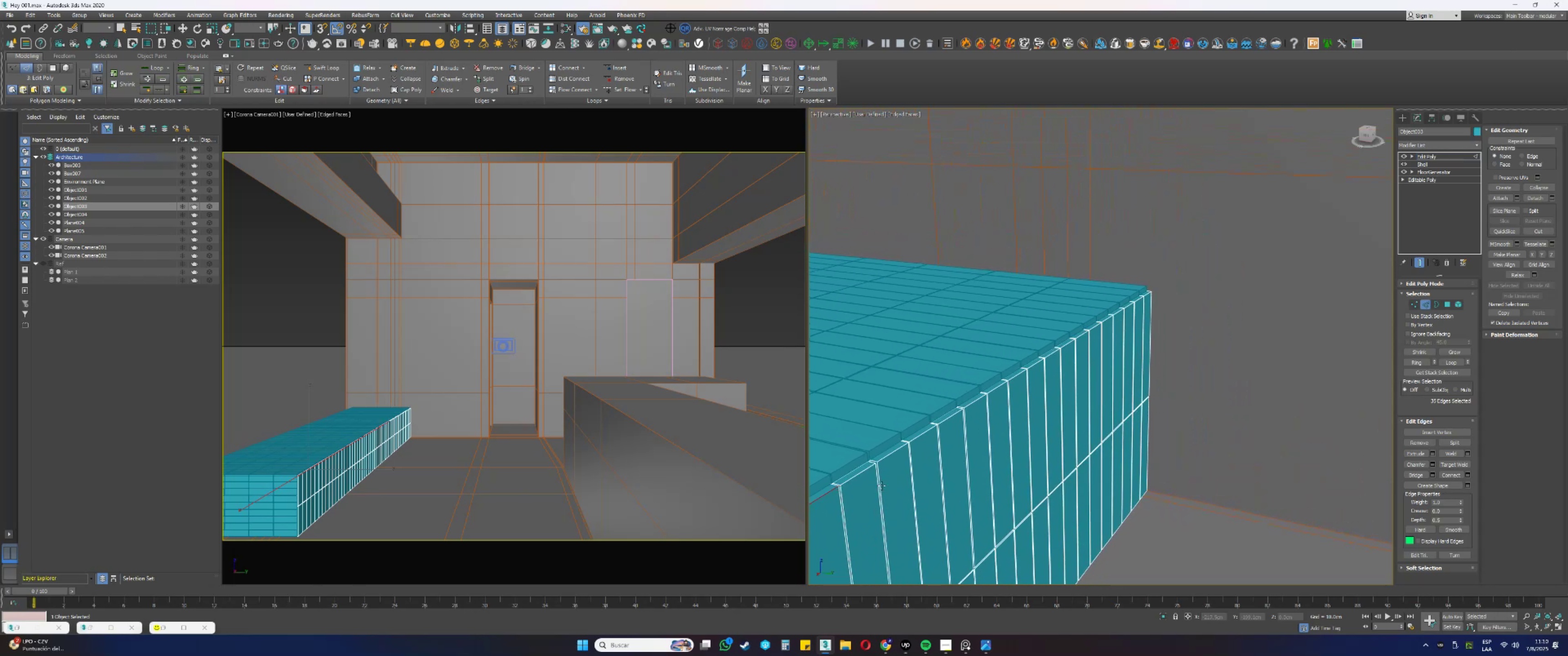 
hold_key(key=ControlLeft, duration=1.5)
left_click([868, 471])
 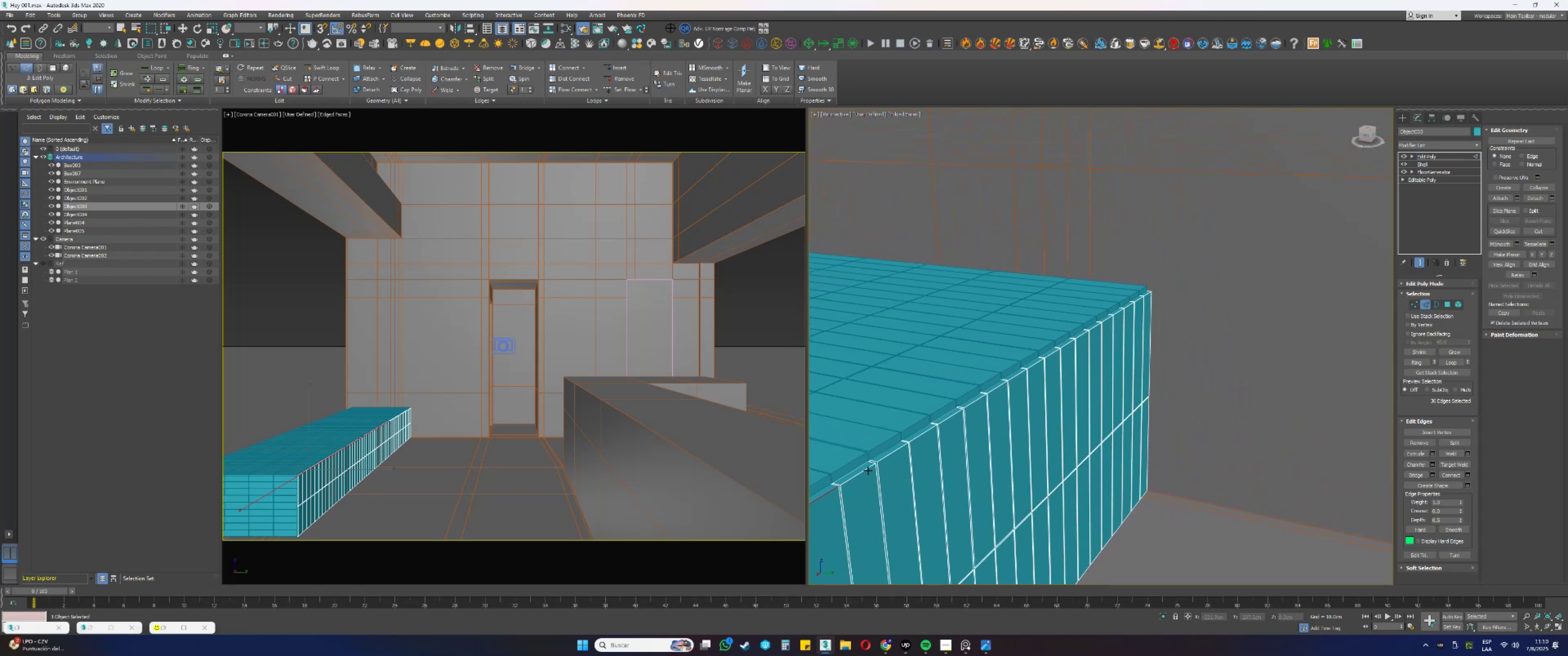 
key(Control+Z)
 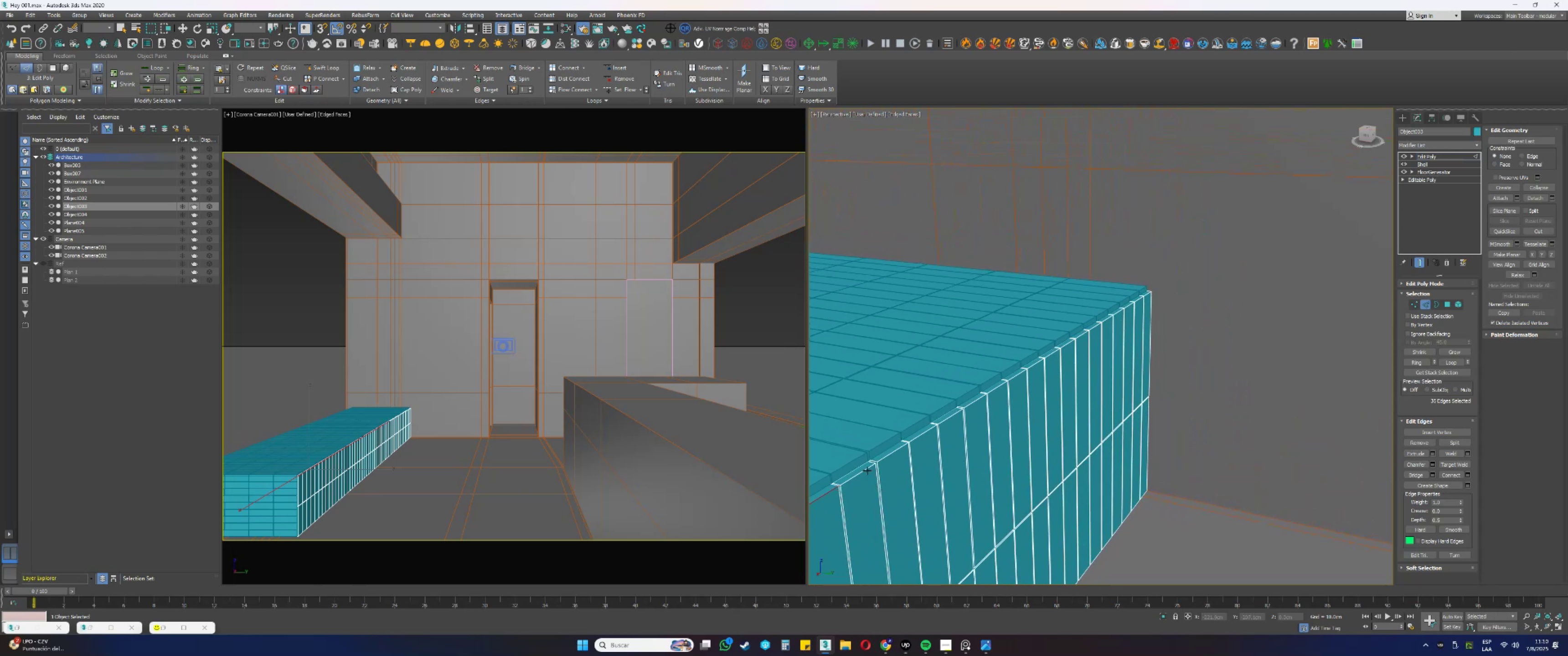 
key(Control+Z)
 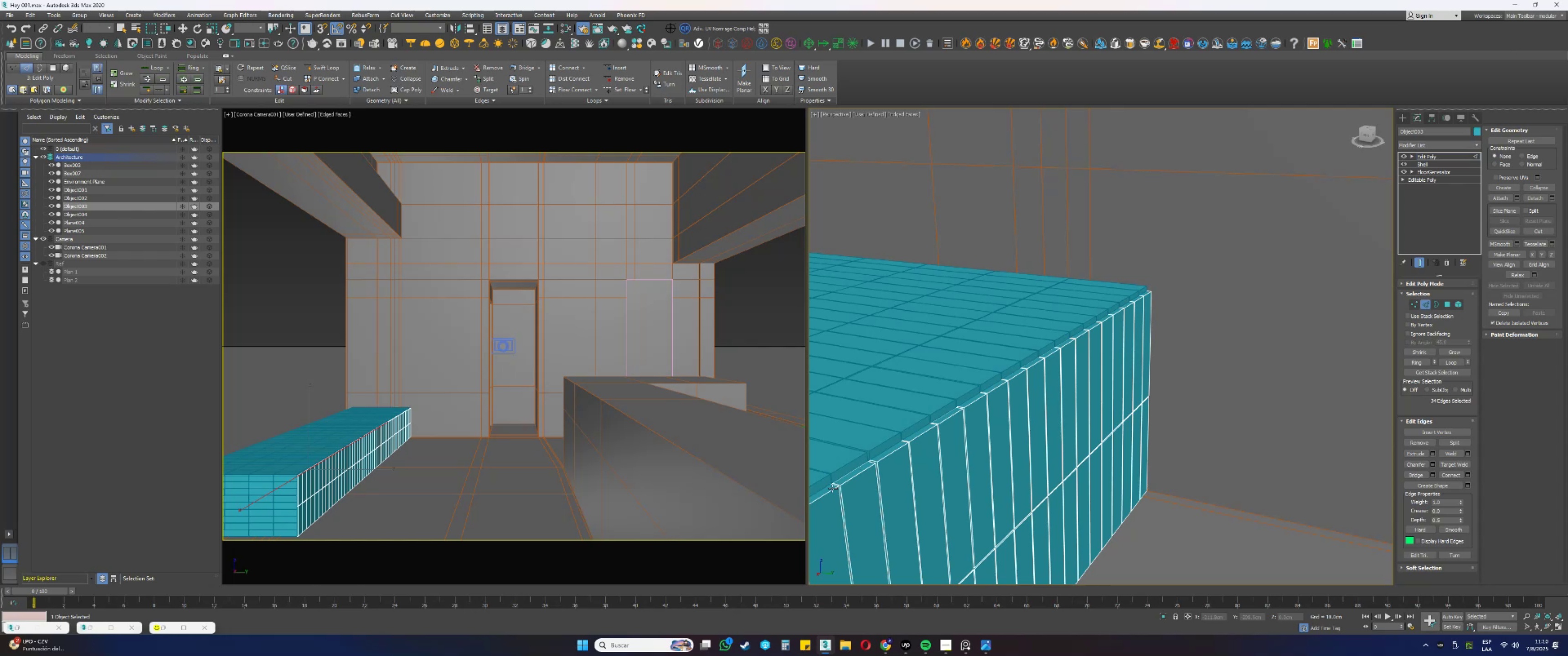 
left_click([832, 489])
 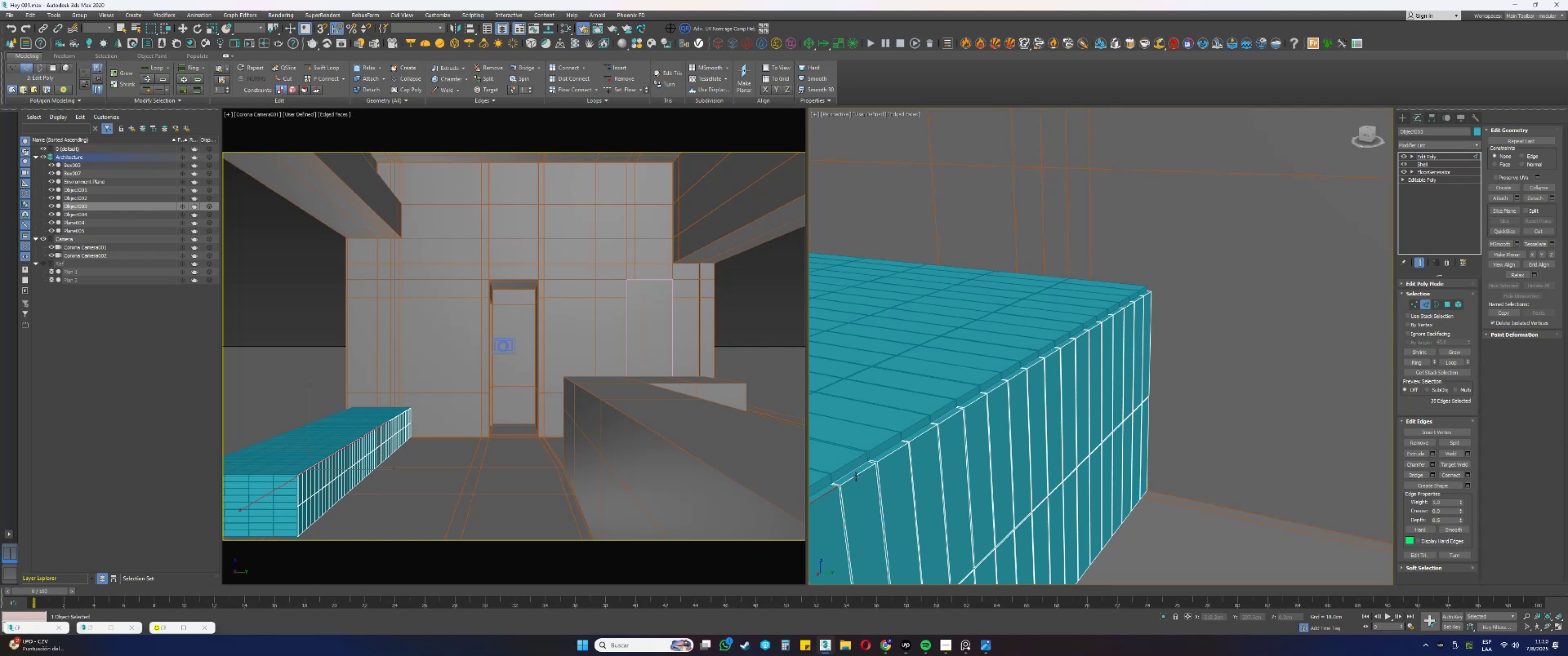 
left_click([856, 475])
 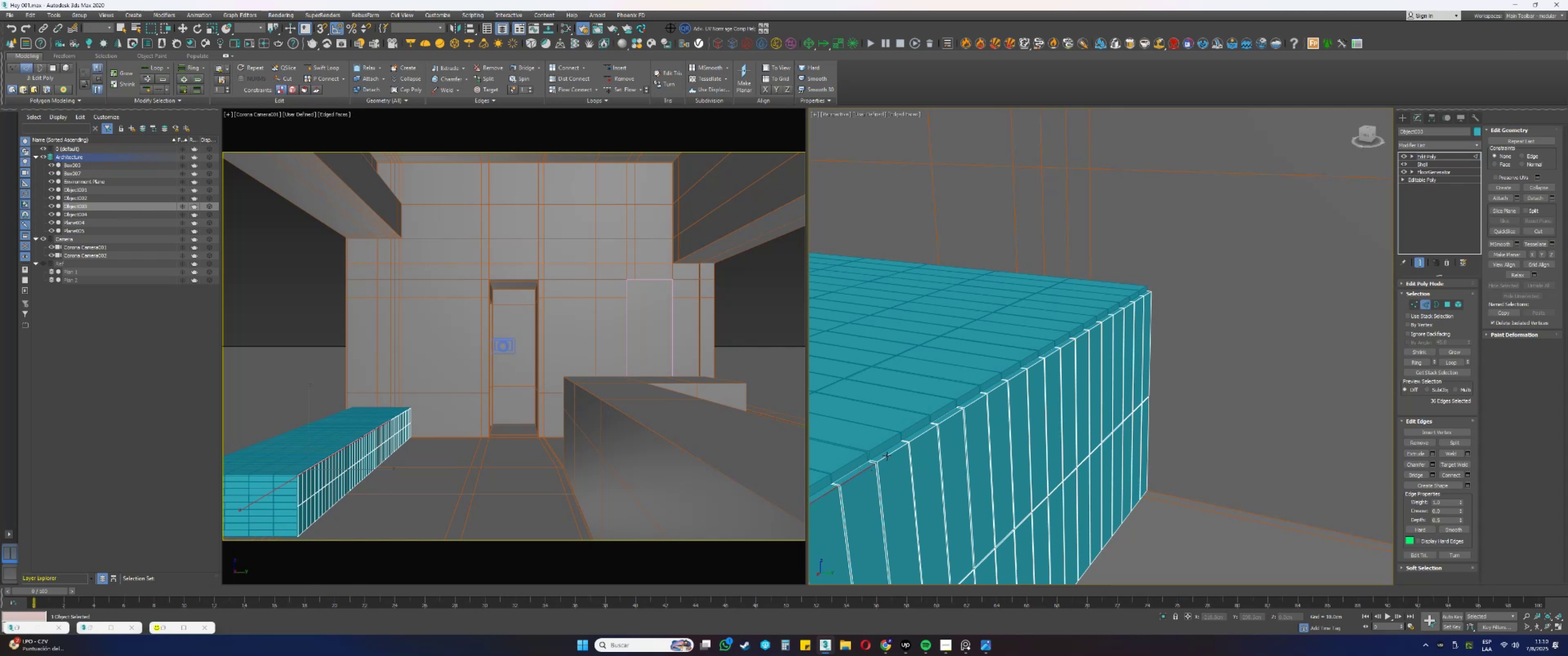 
left_click([887, 456])
 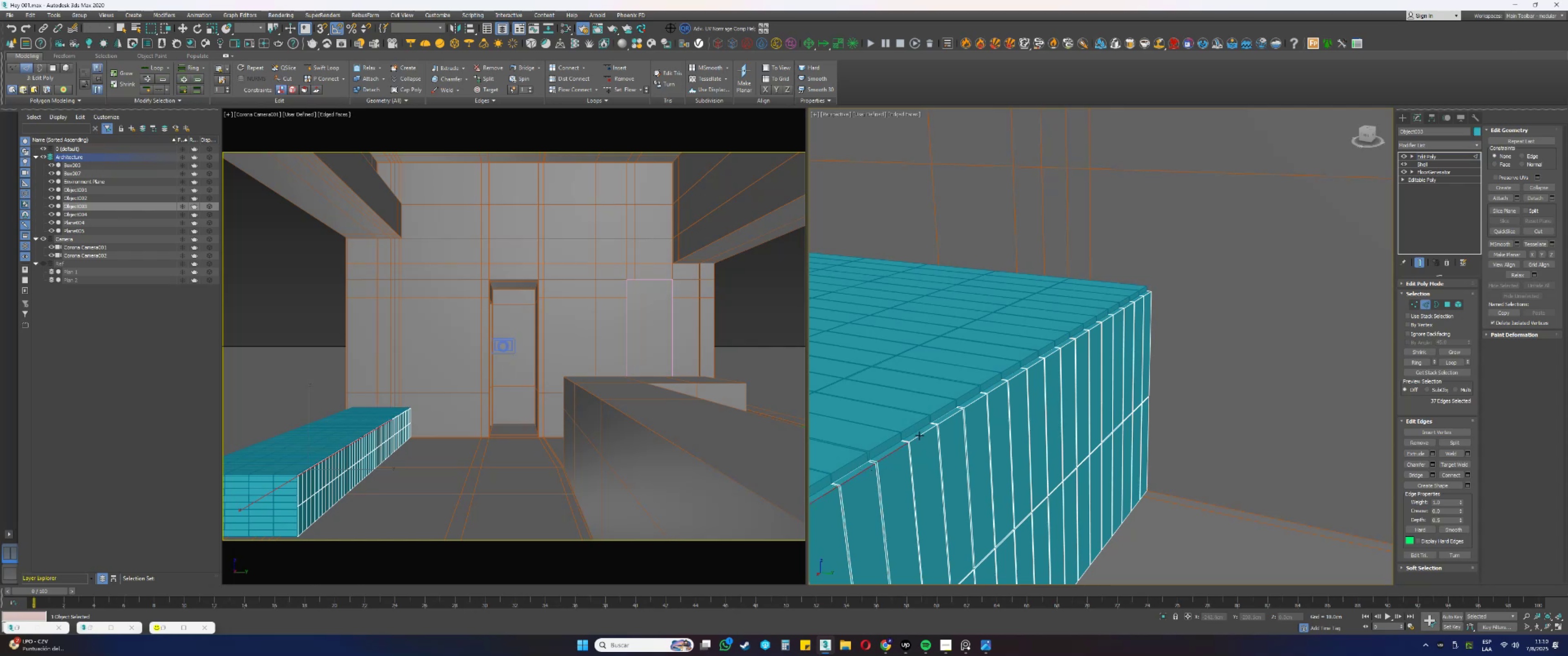 
left_click([920, 435])
 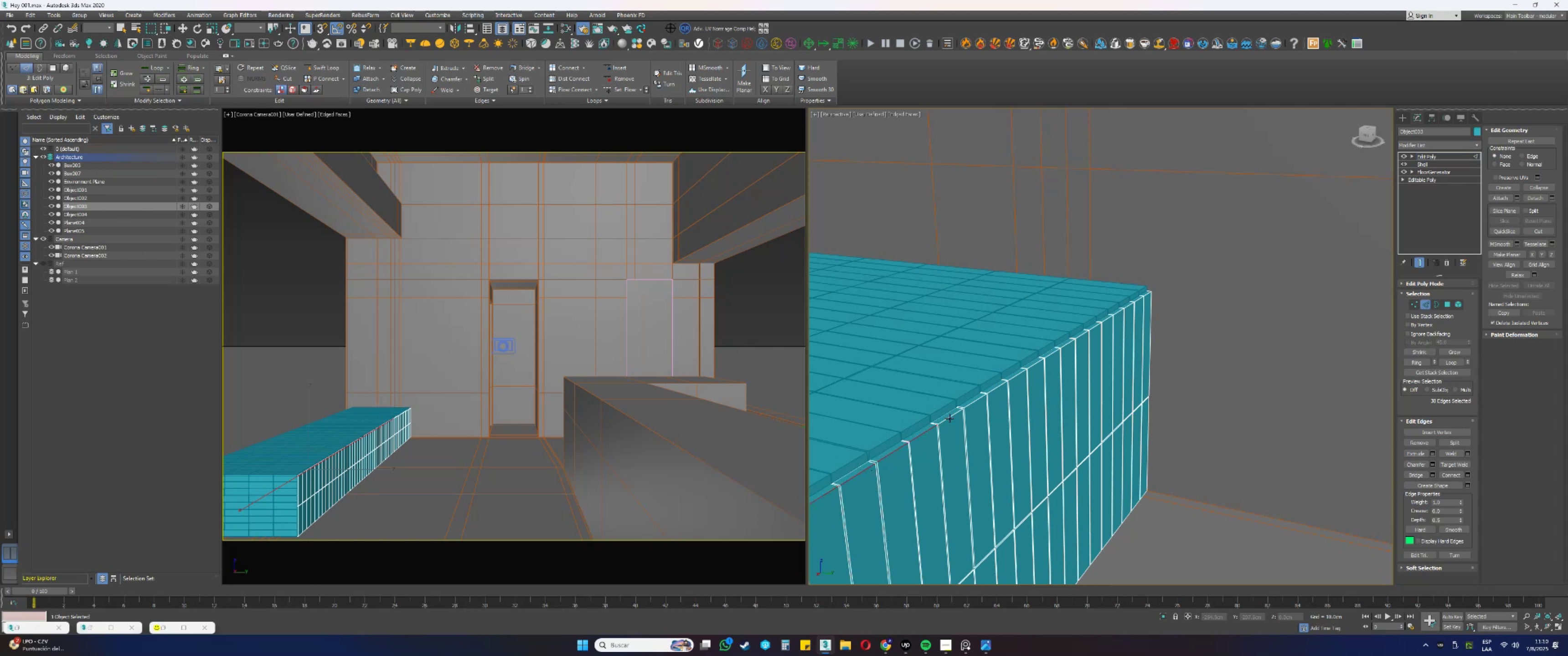 
left_click([949, 418])
 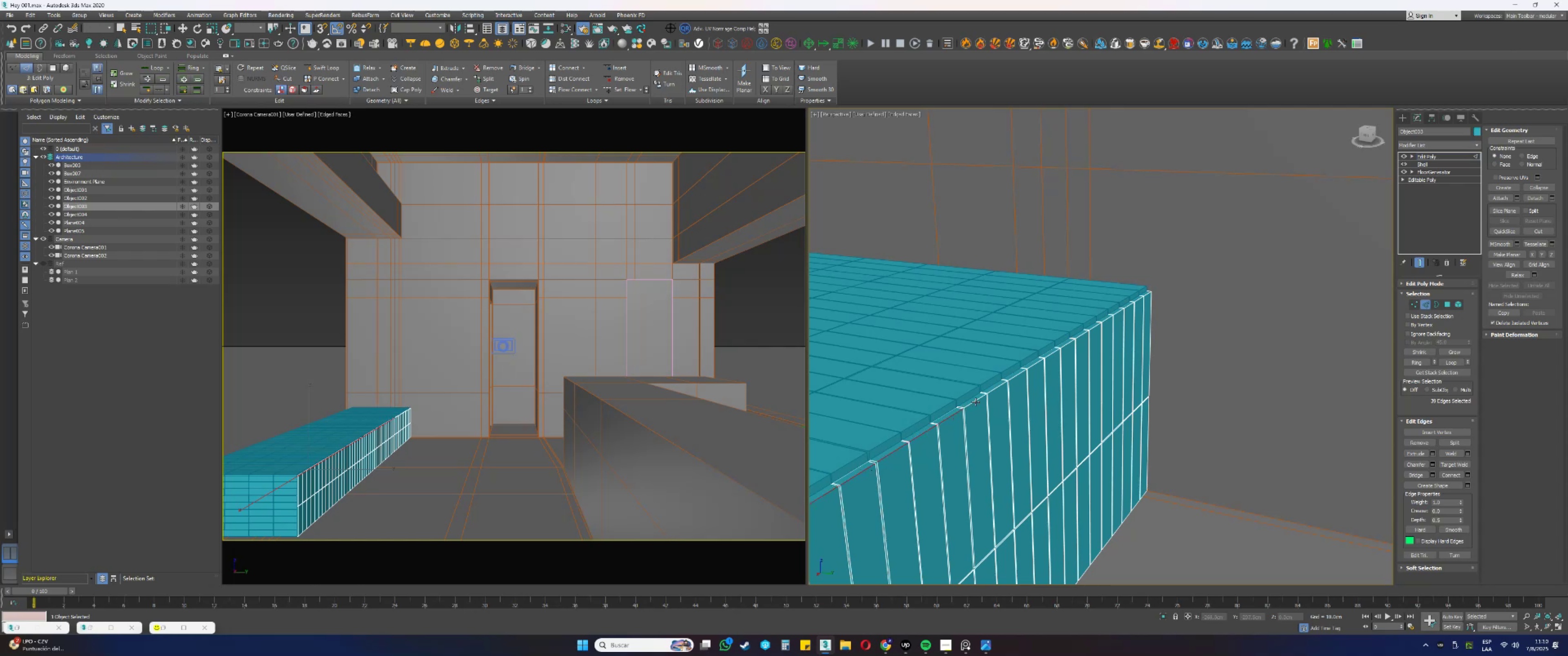 
left_click([975, 401])
 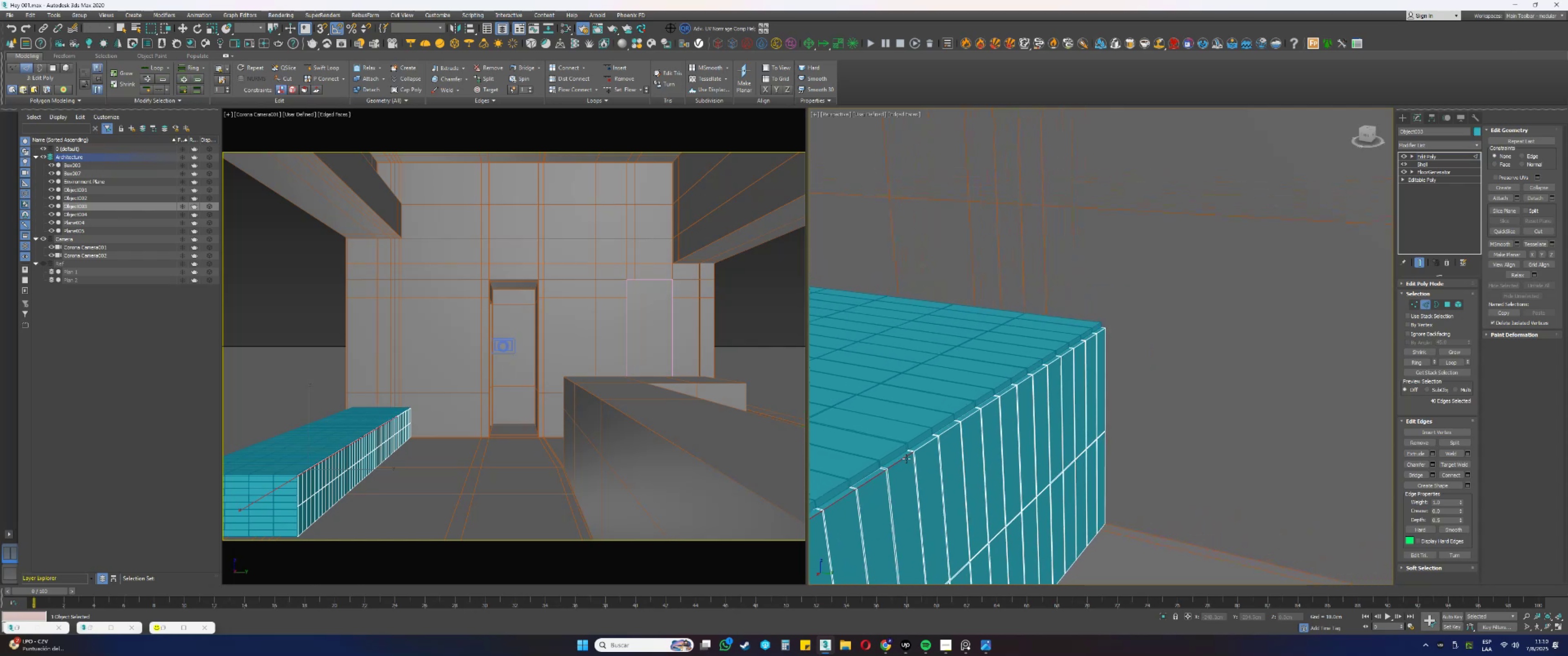 
scroll: coordinate [932, 441], scroll_direction: up, amount: 2.0
 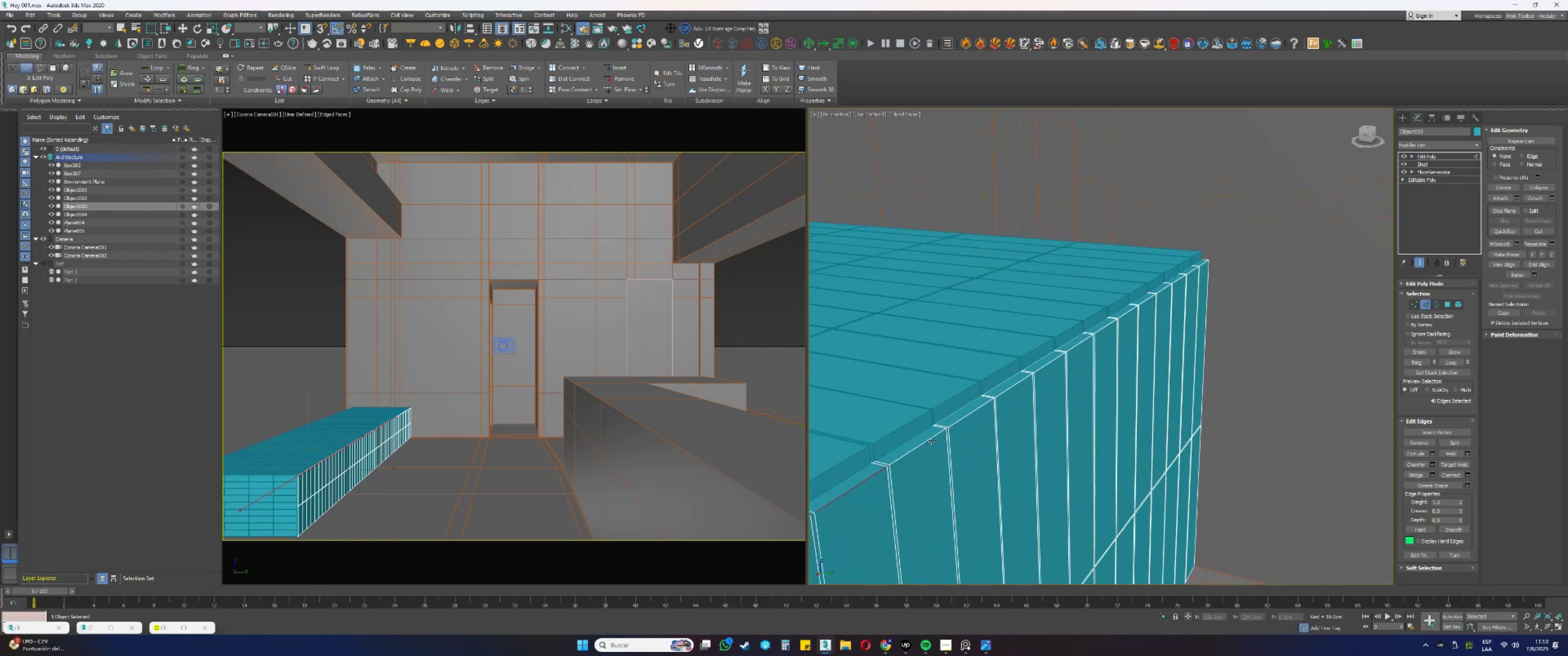 
hold_key(key=ControlLeft, duration=1.53)
left_click([924, 442])
 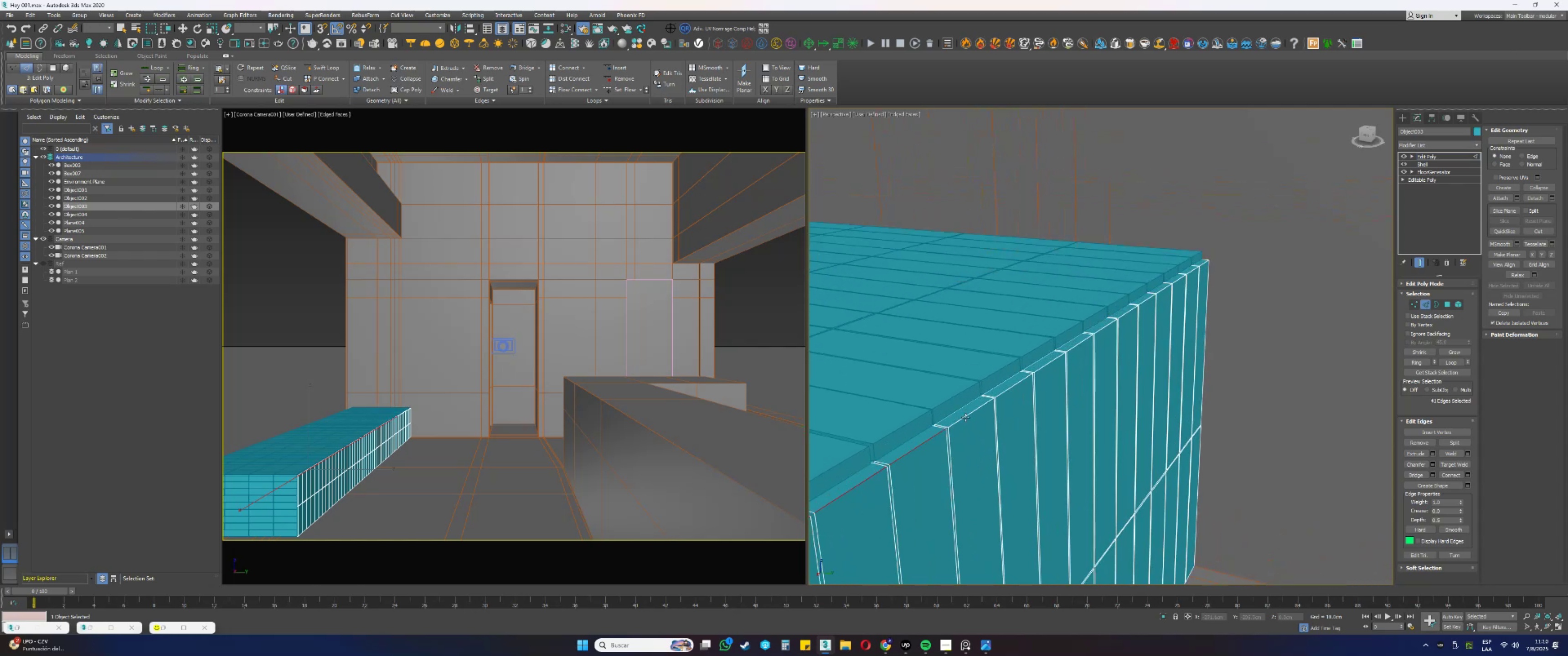 
left_click([965, 417])
 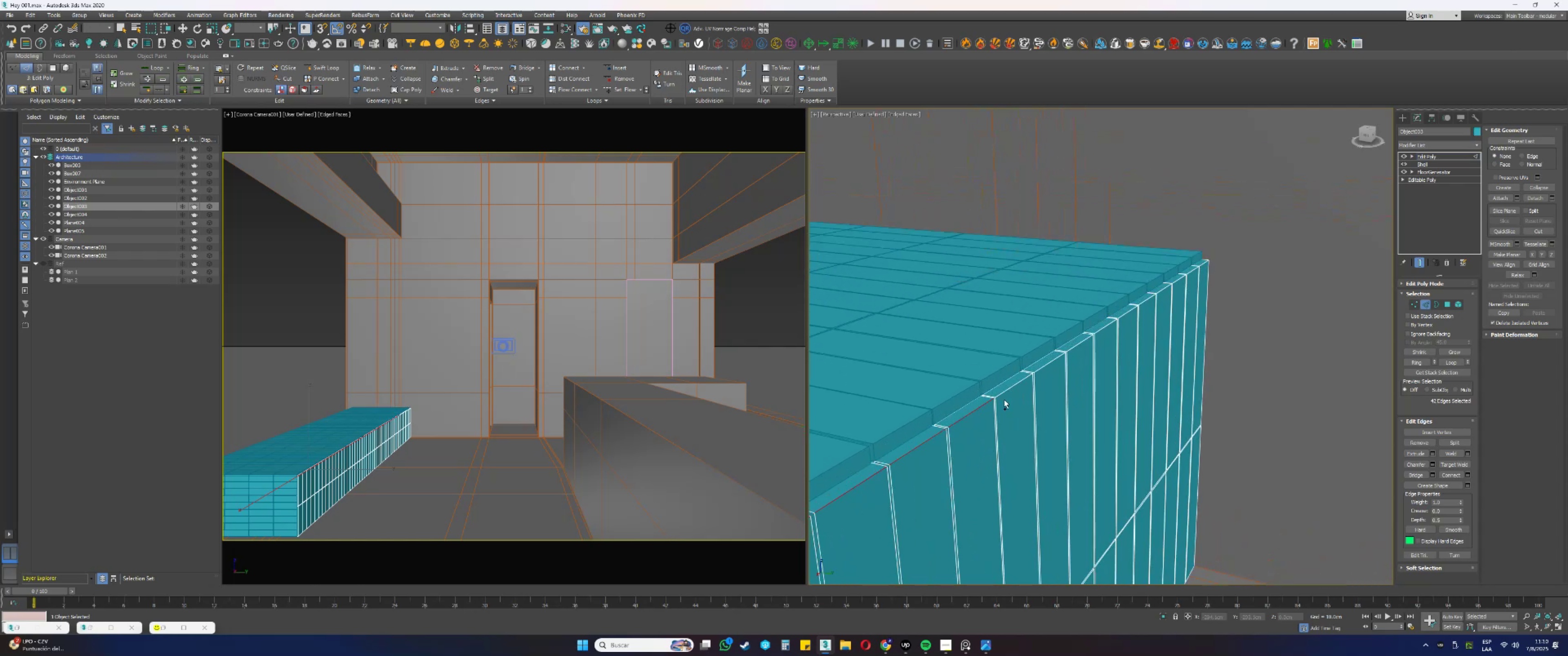 
hold_key(key=ControlLeft, duration=0.68)
left_click([1006, 391])
 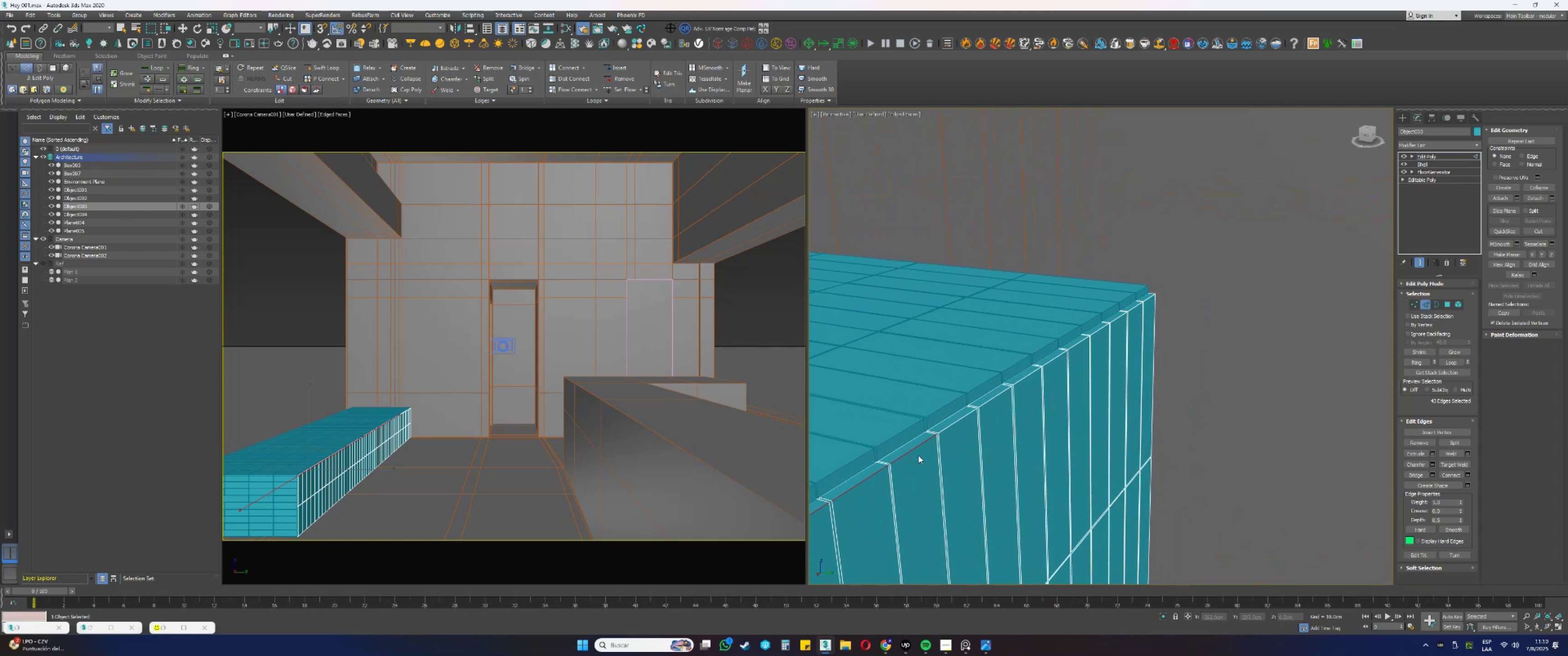 
hold_key(key=ControlLeft, duration=1.29)
left_click([950, 427])
 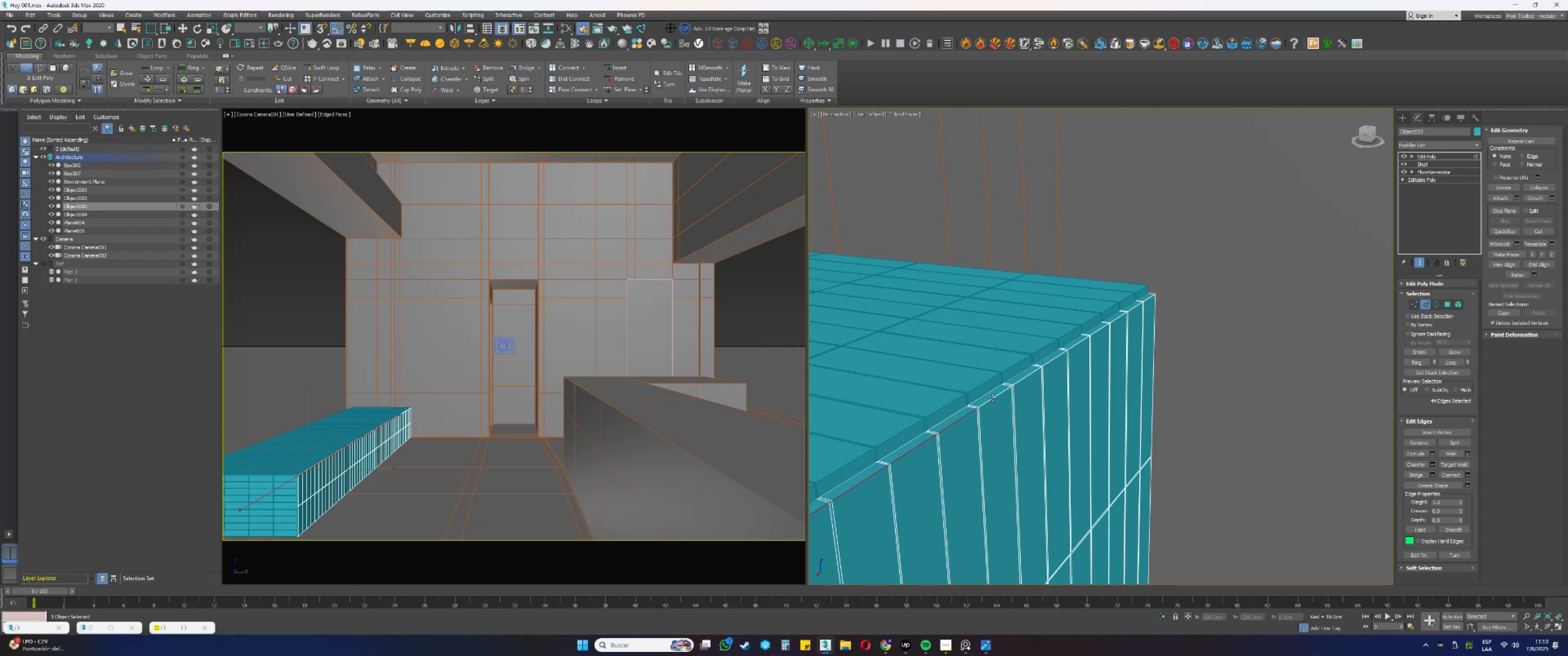 
left_click([992, 398])
 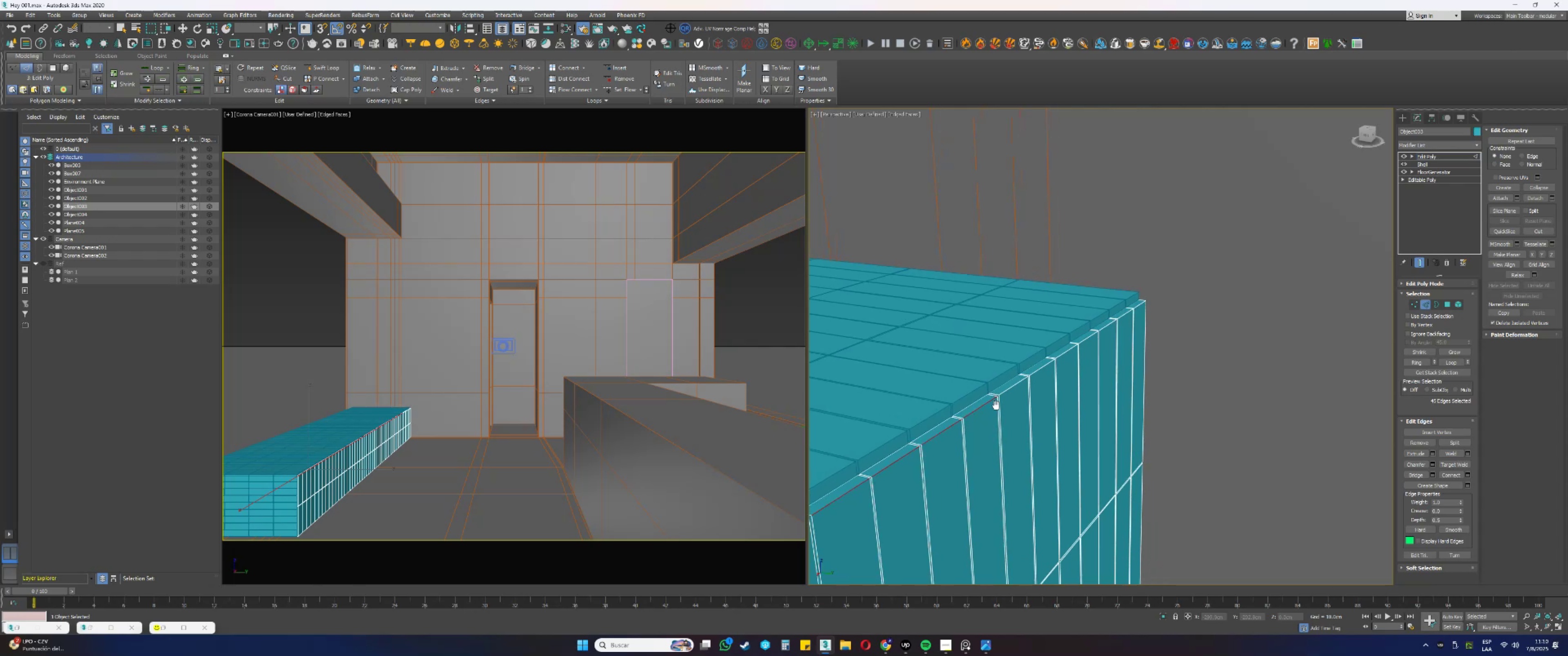 
scroll: coordinate [946, 431], scroll_direction: up, amount: 1.0
 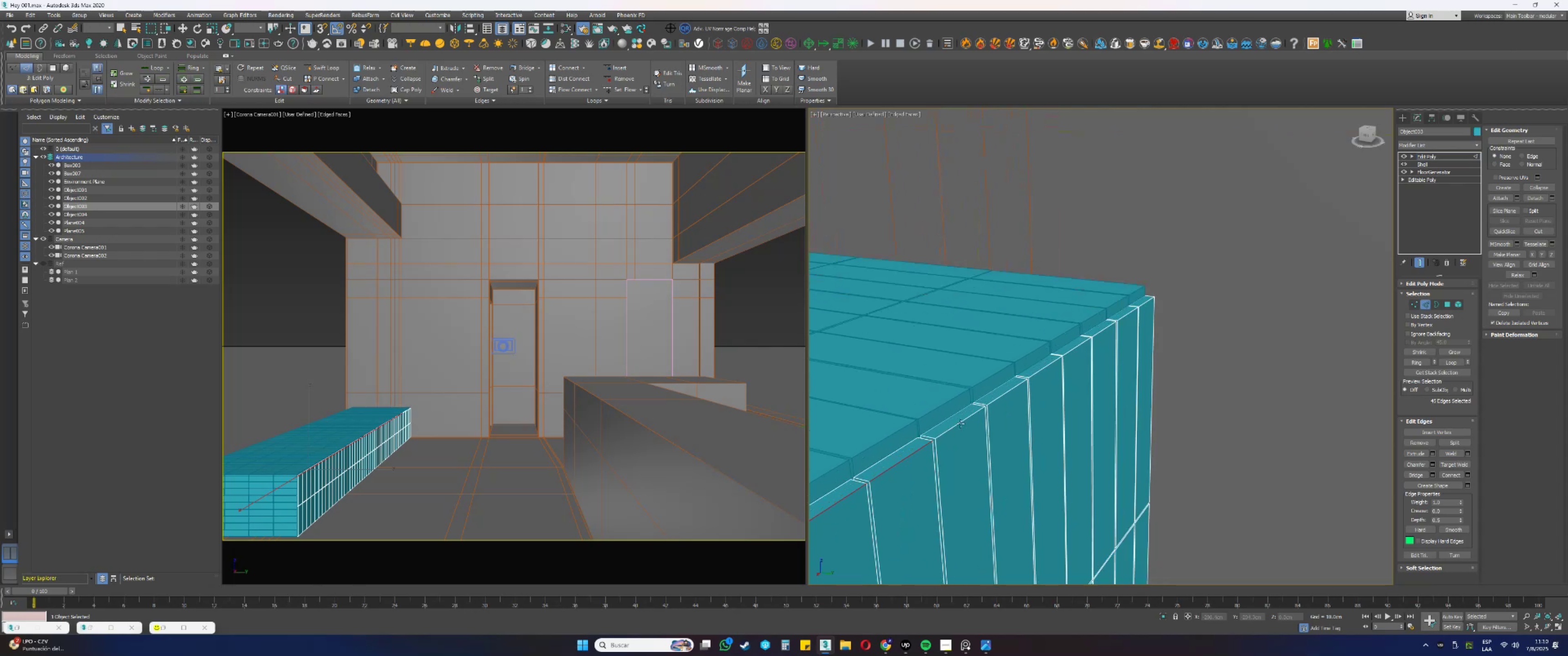 
hold_key(key=ControlLeft, duration=1.5)
left_click([962, 422])
 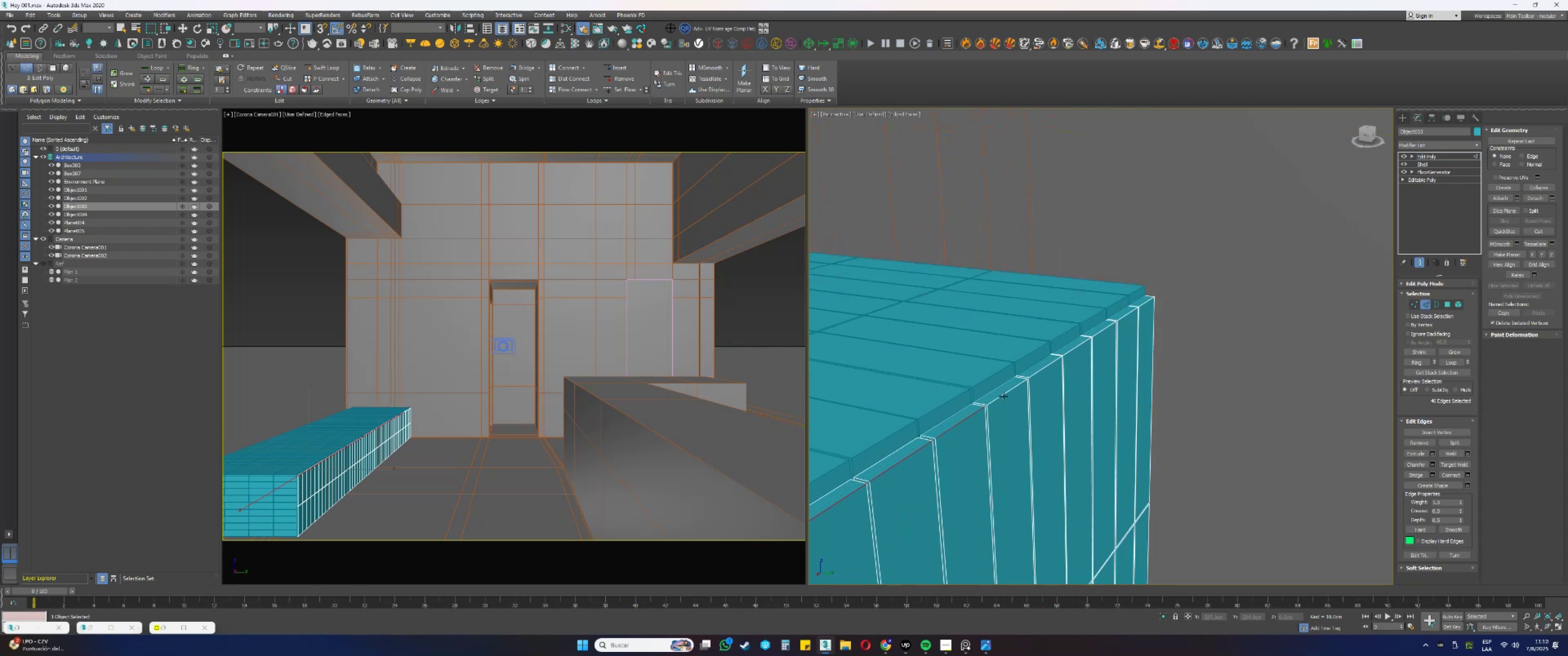 
left_click([1003, 396])
 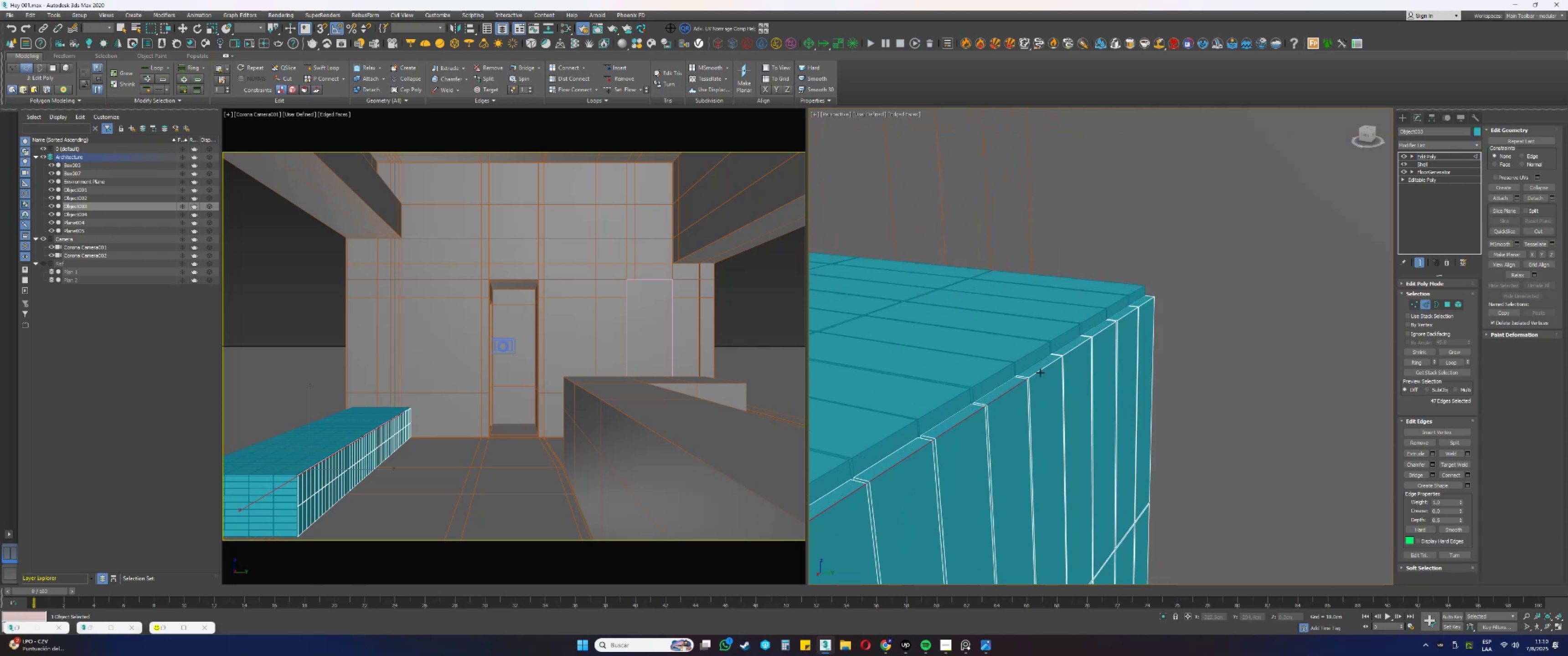 
hold_key(key=ControlLeft, duration=1.52)
left_click([1048, 366])
 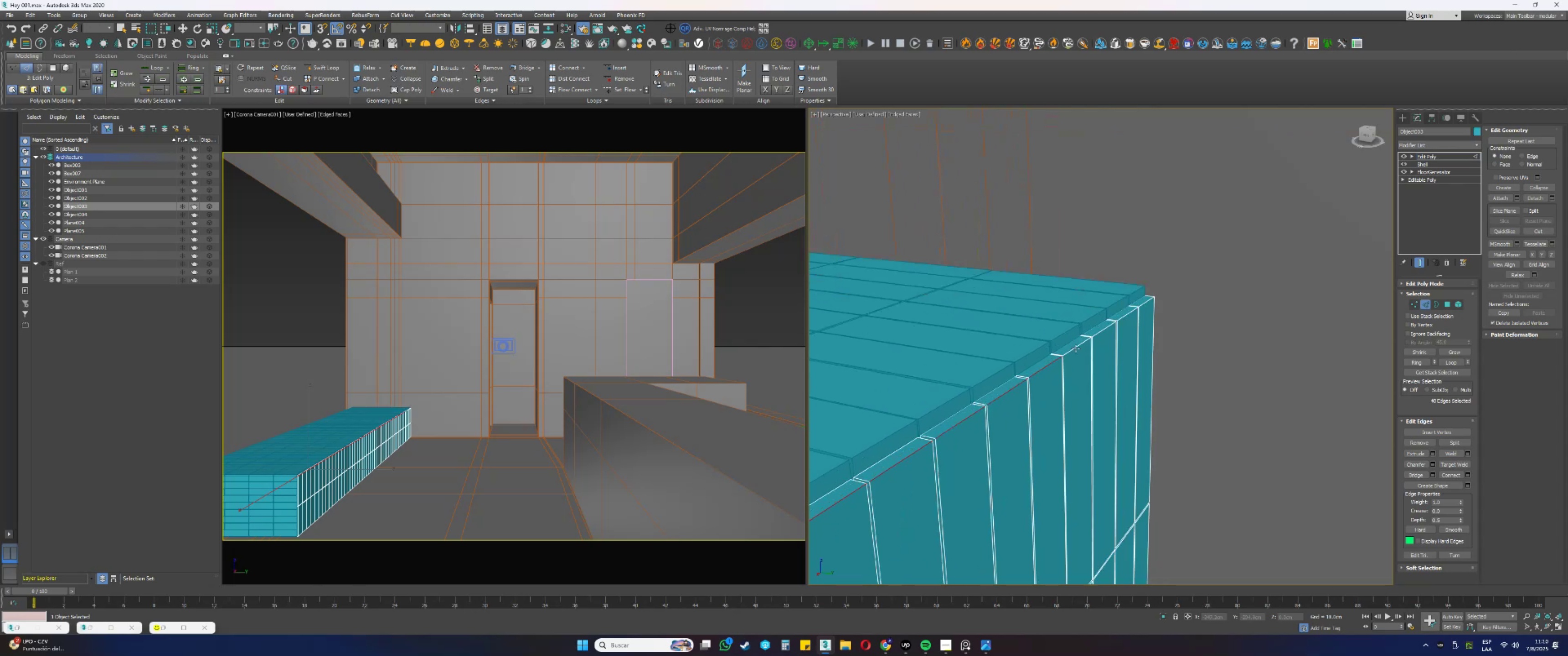 
left_click([1076, 348])
 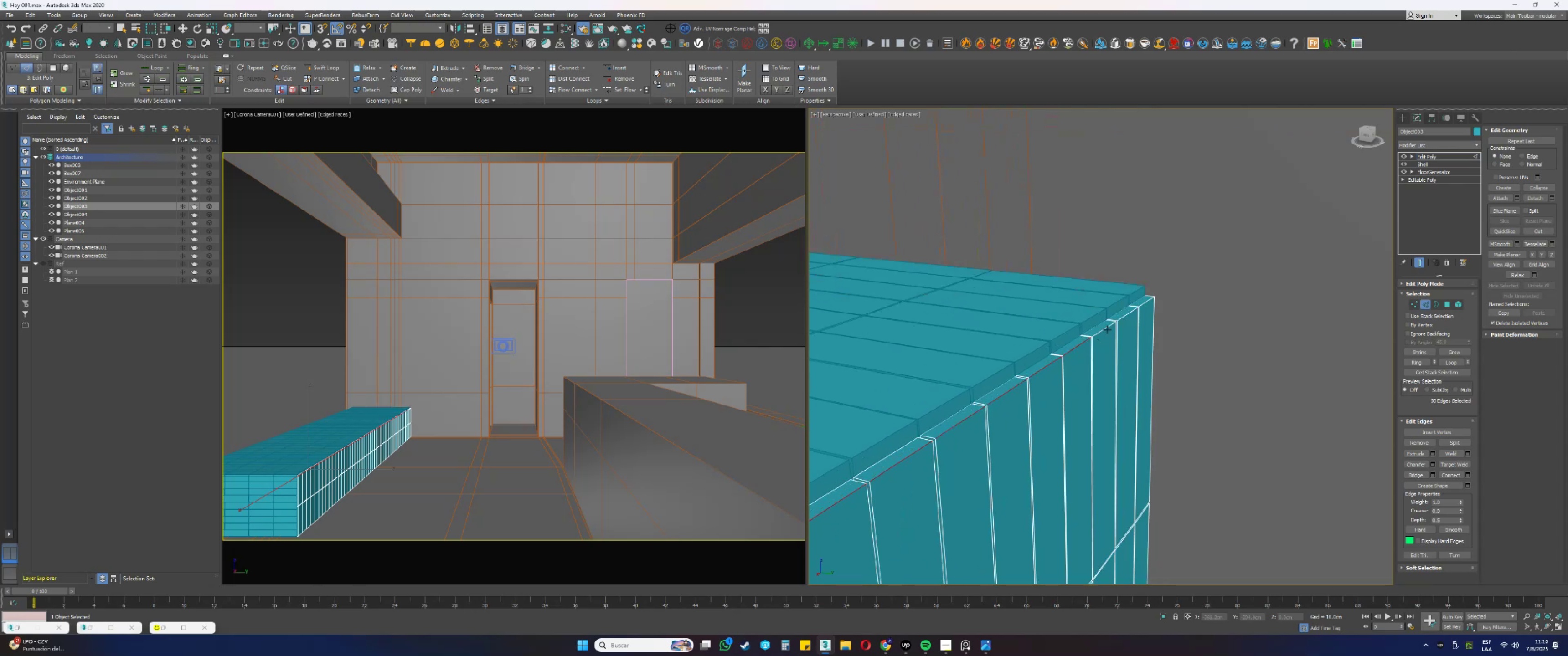 
key(Control+Z)
 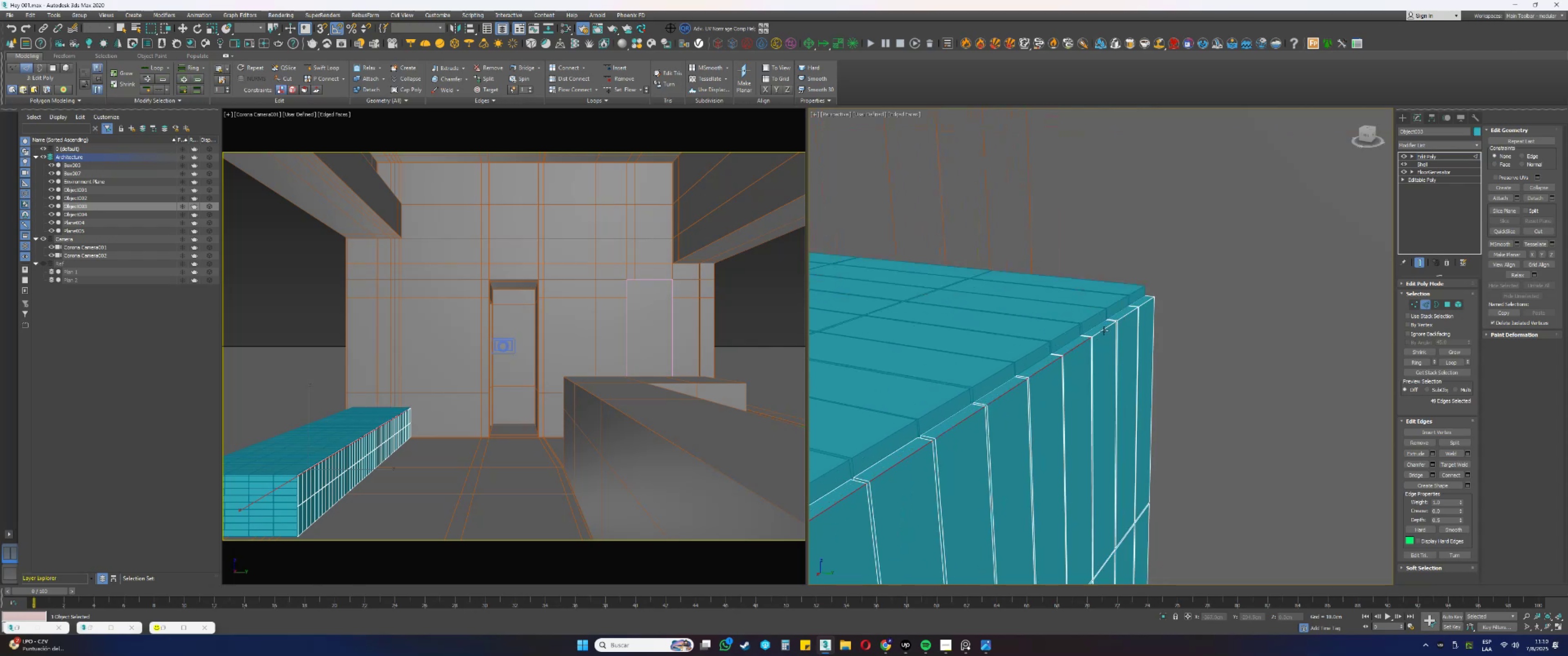 
key(Control+Z)
 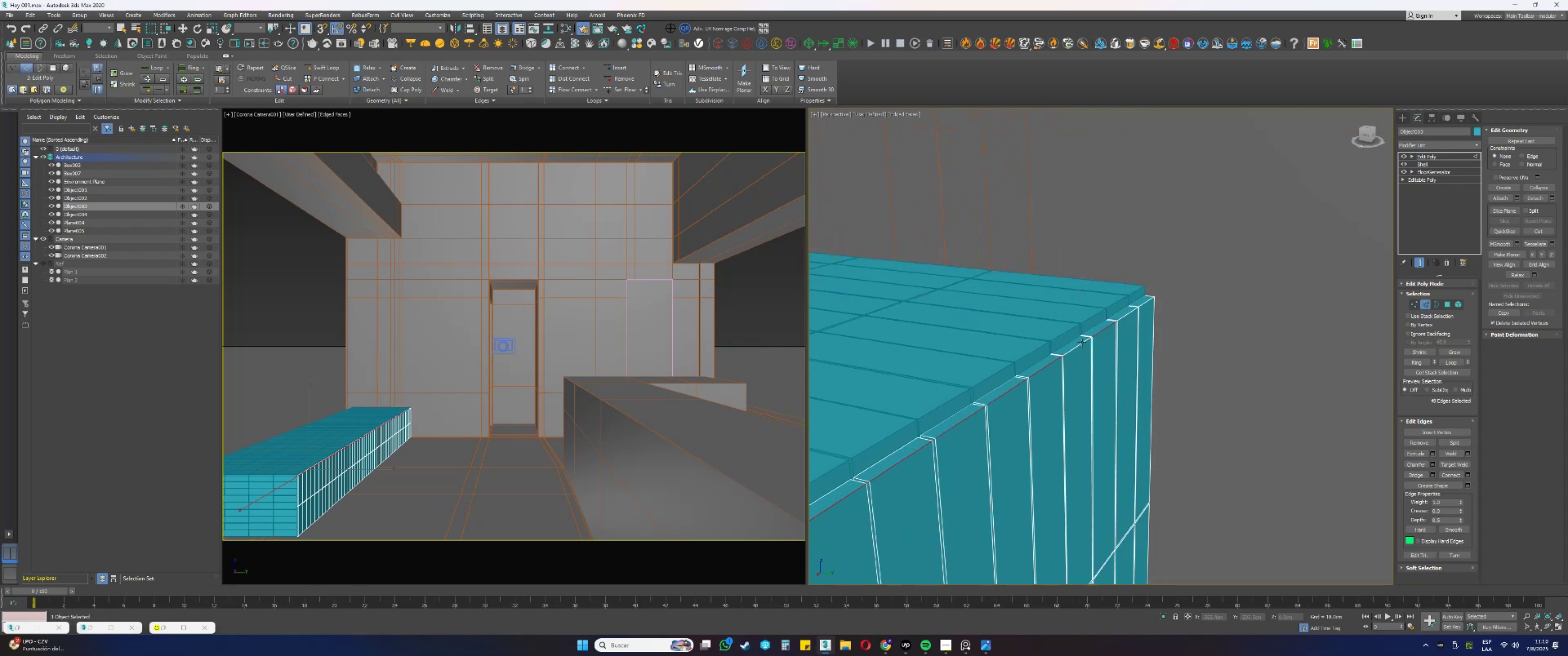 
double_click([1079, 344])
 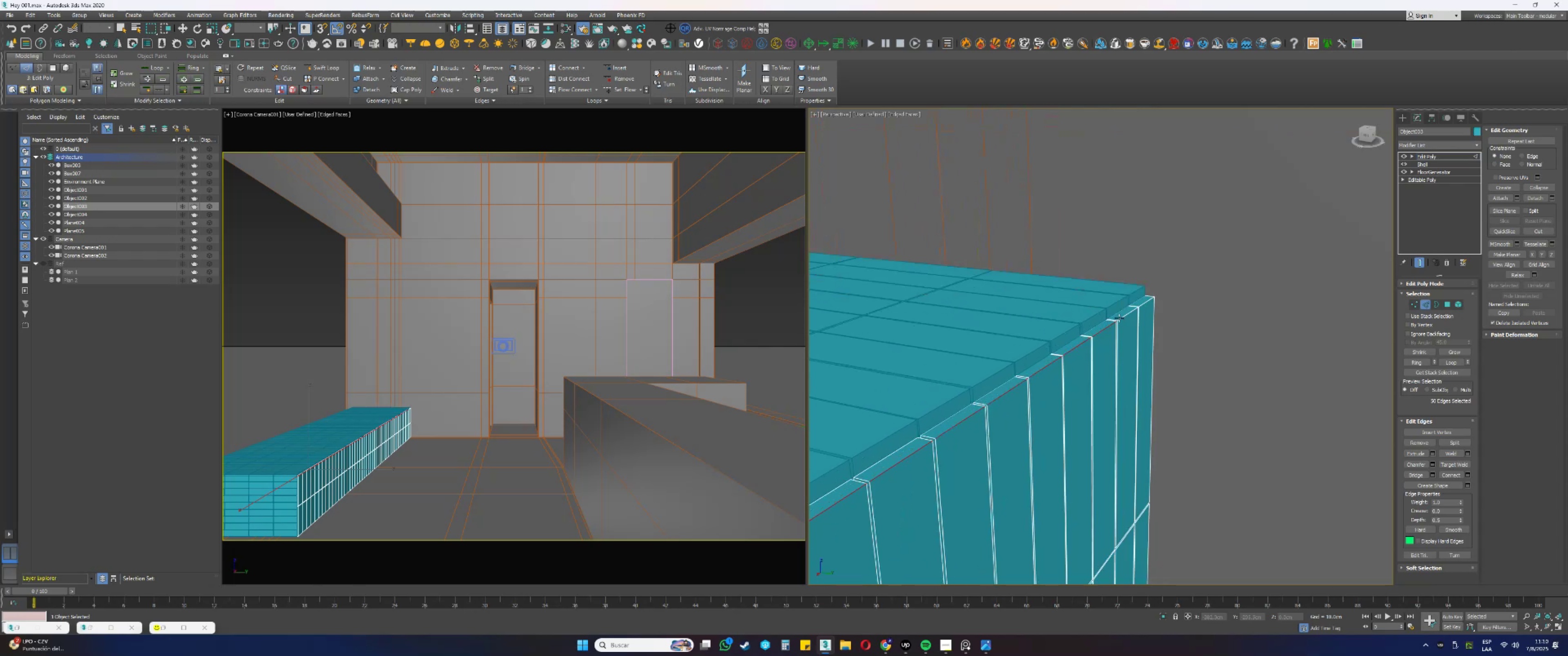 
hold_key(key=ControlLeft, duration=1.53)
left_click([1124, 316])
 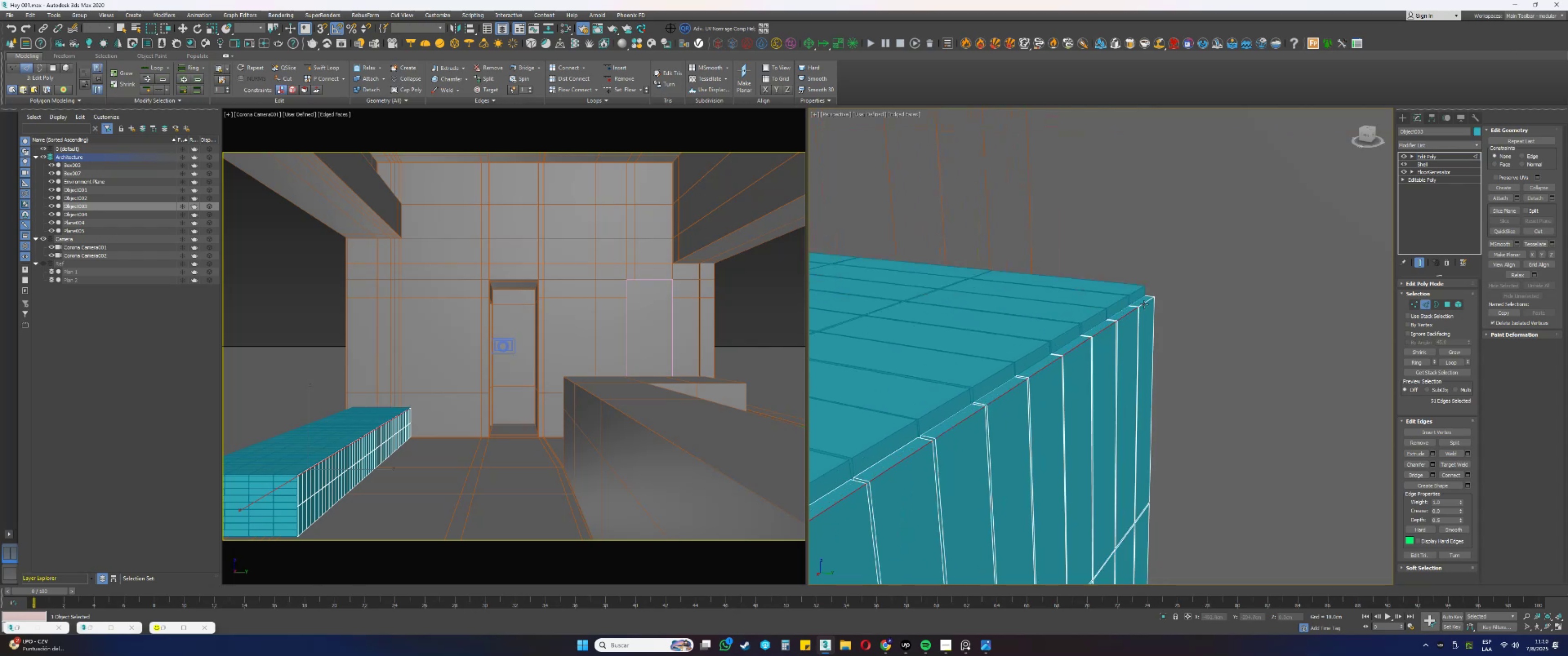 
key(Control+ControlLeft)
 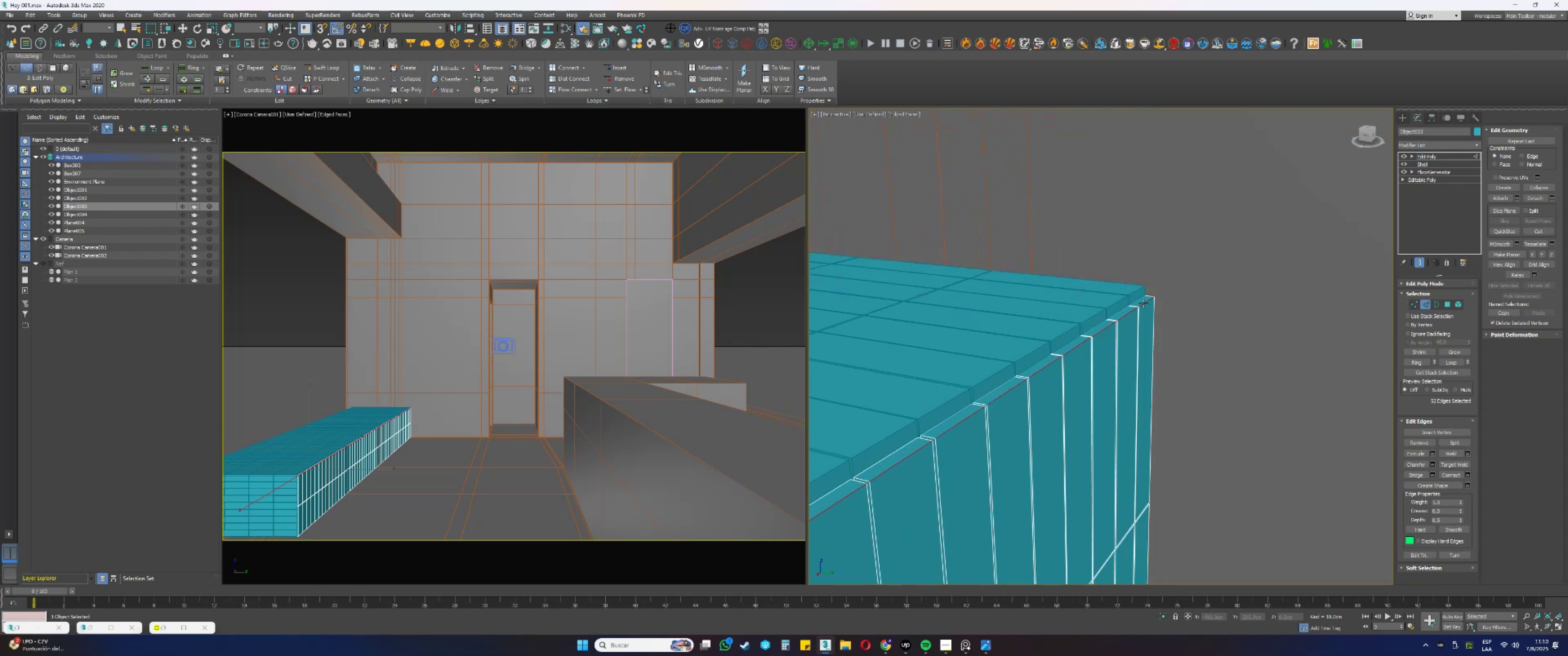 
key(Control+ControlLeft)
 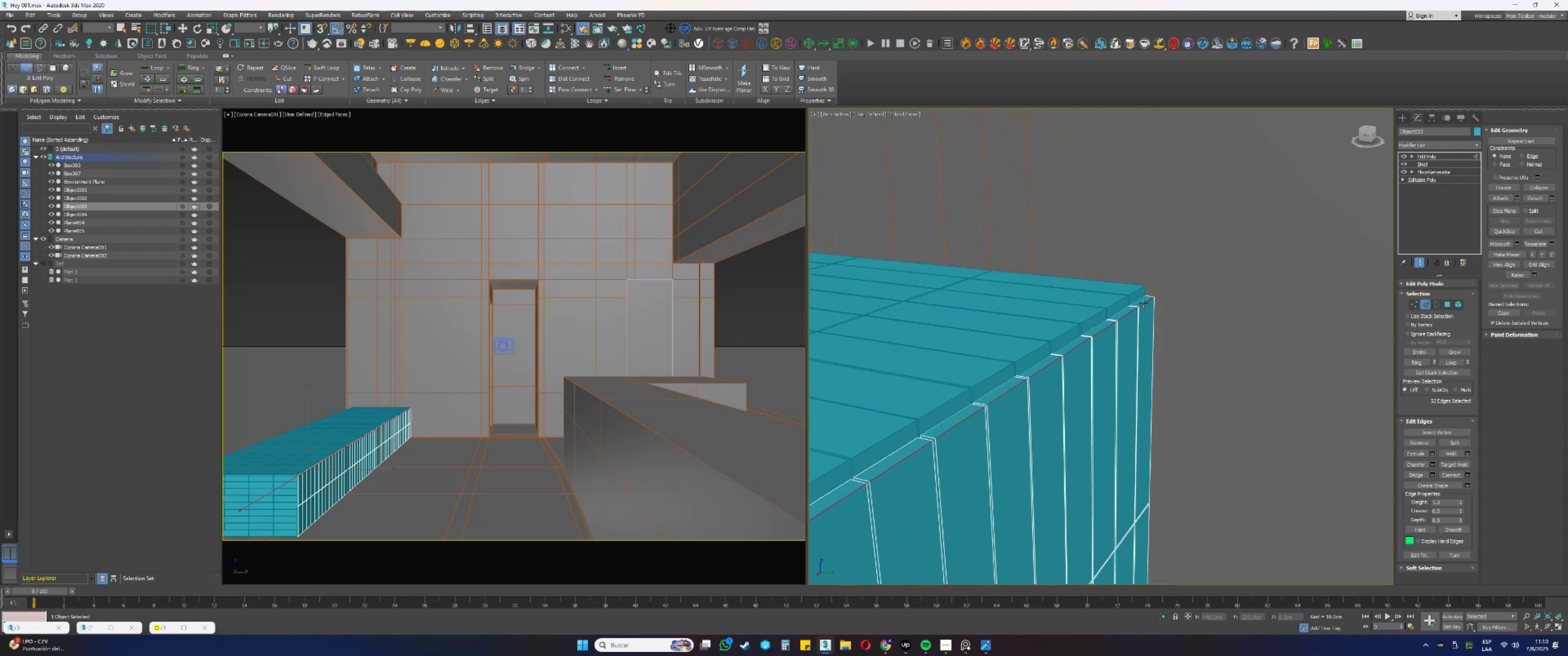 
left_click([1144, 303])
 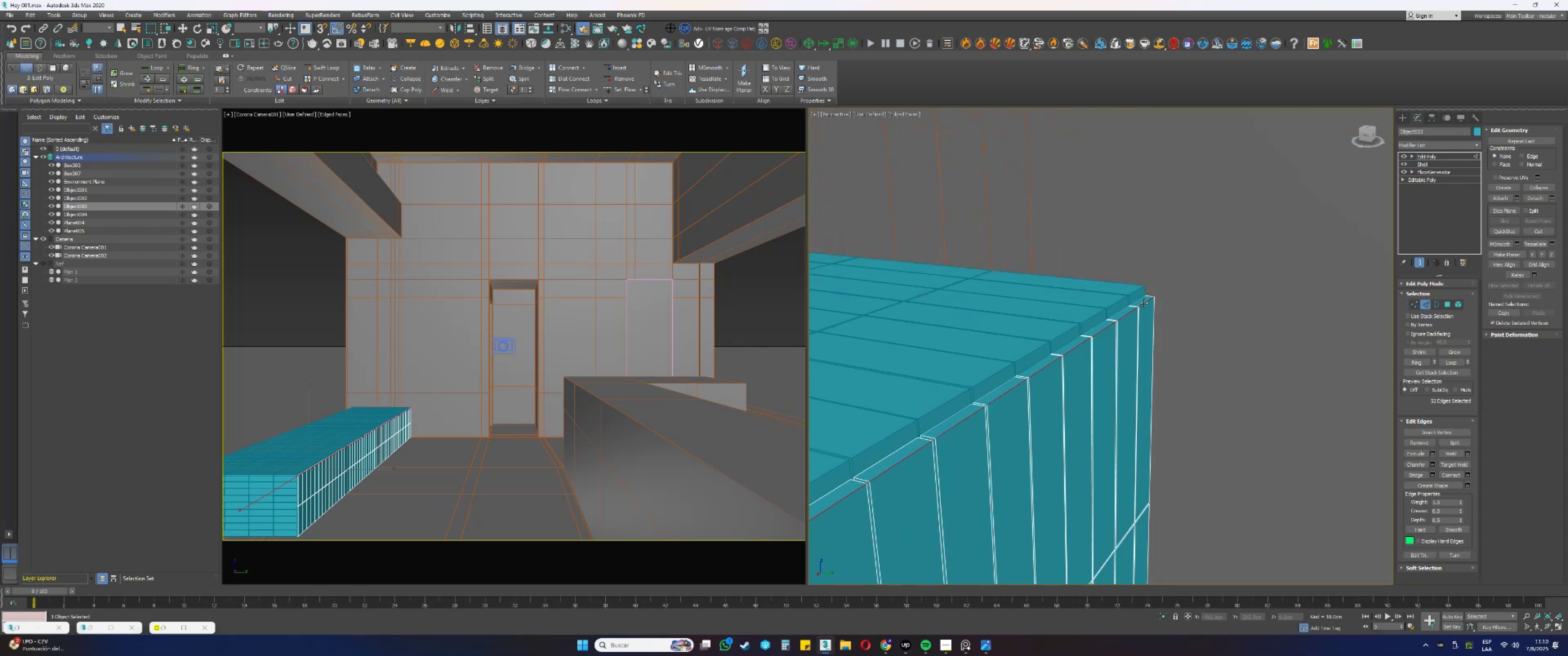 
key(Control+ControlLeft)
 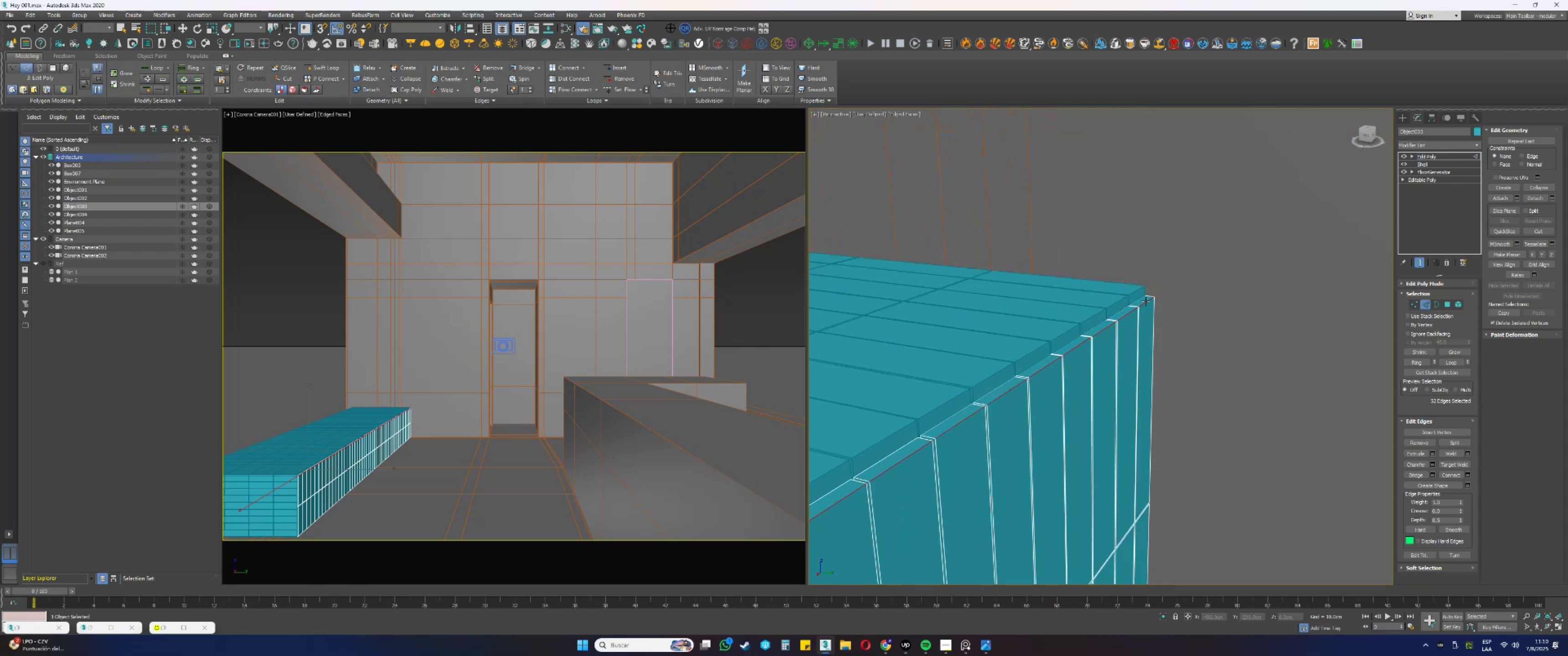 
key(Control+ControlLeft)
 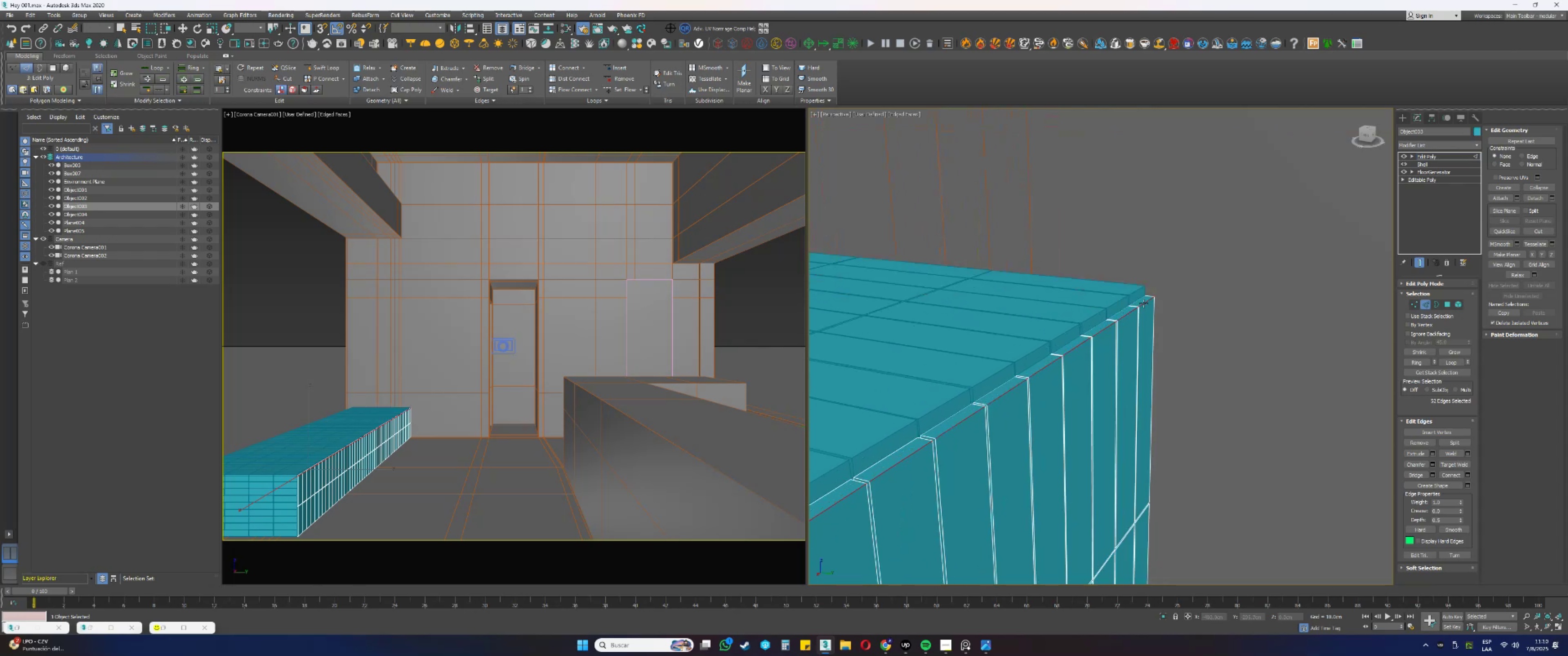 
key(Control+ControlLeft)
 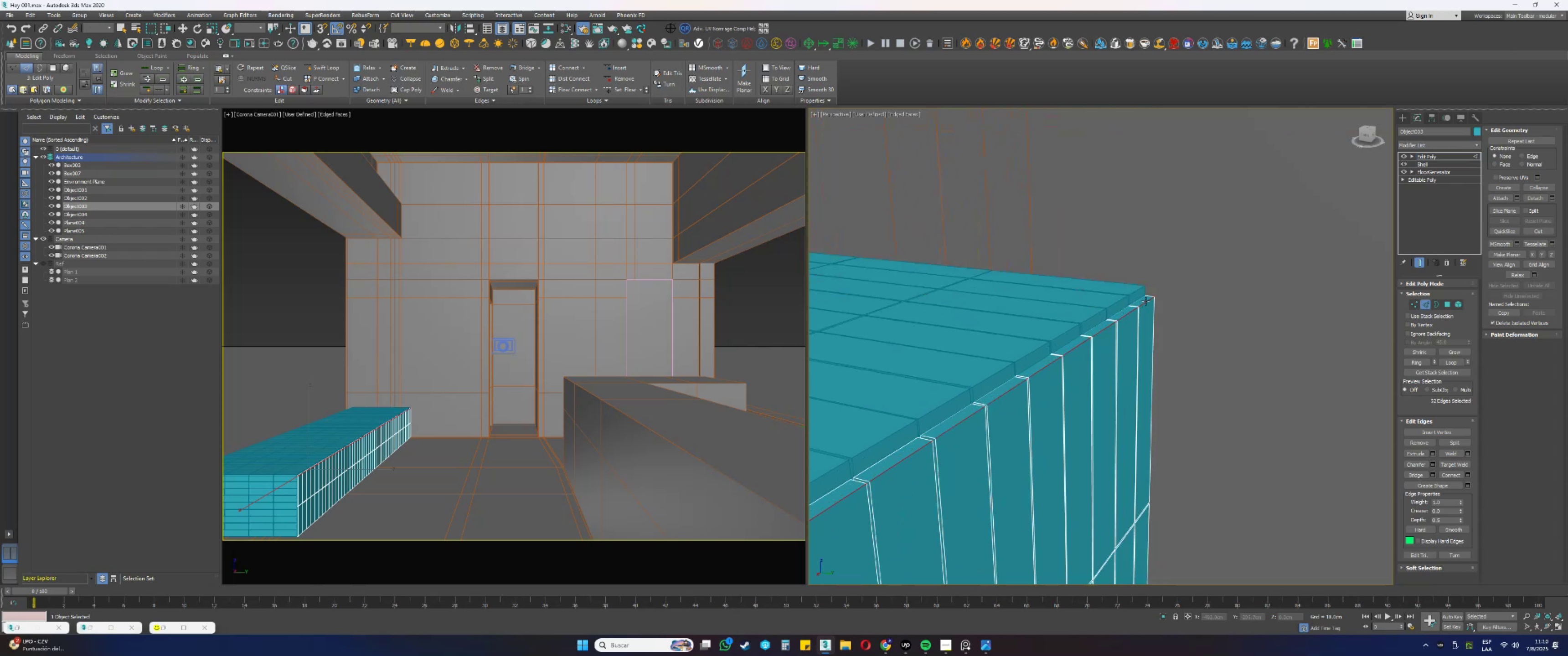 
key(Control+ControlLeft)
 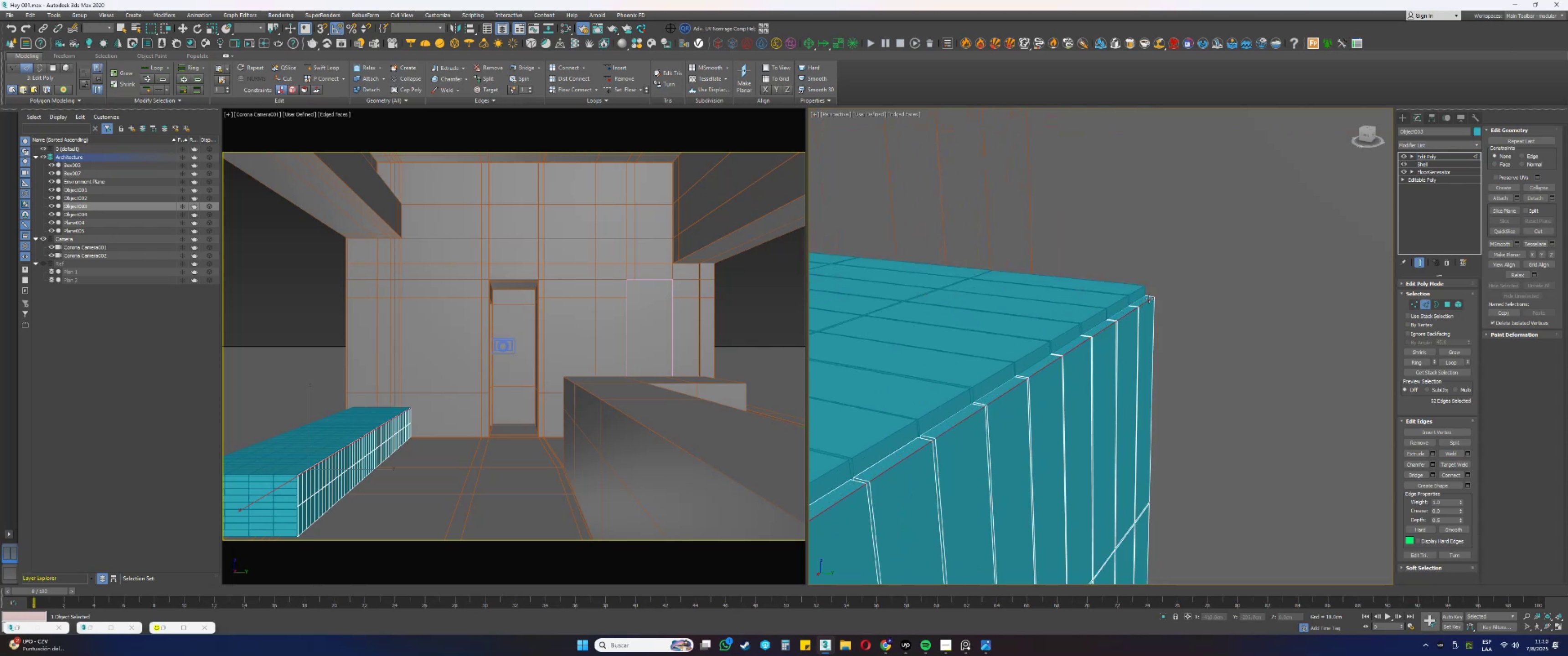 
scroll: coordinate [1090, 348], scroll_direction: down, amount: 5.0
 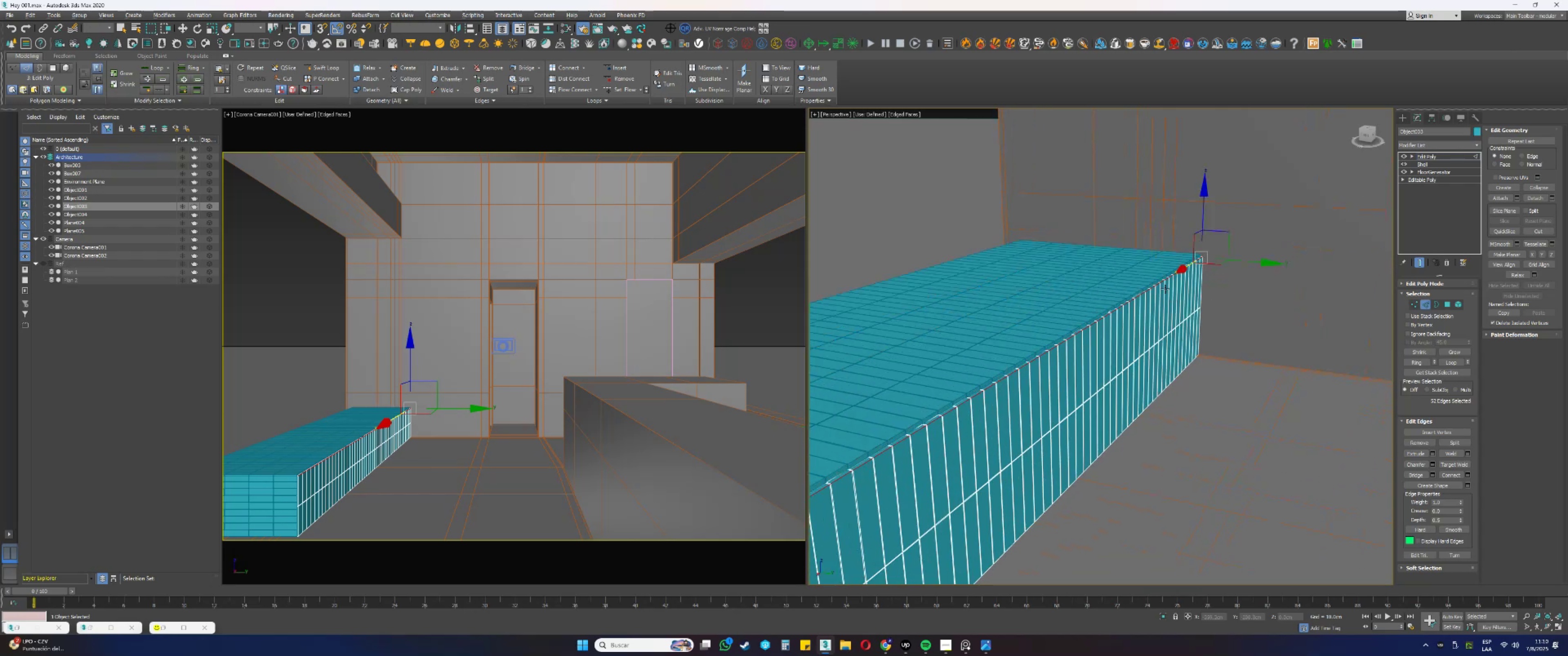 
key(W)
 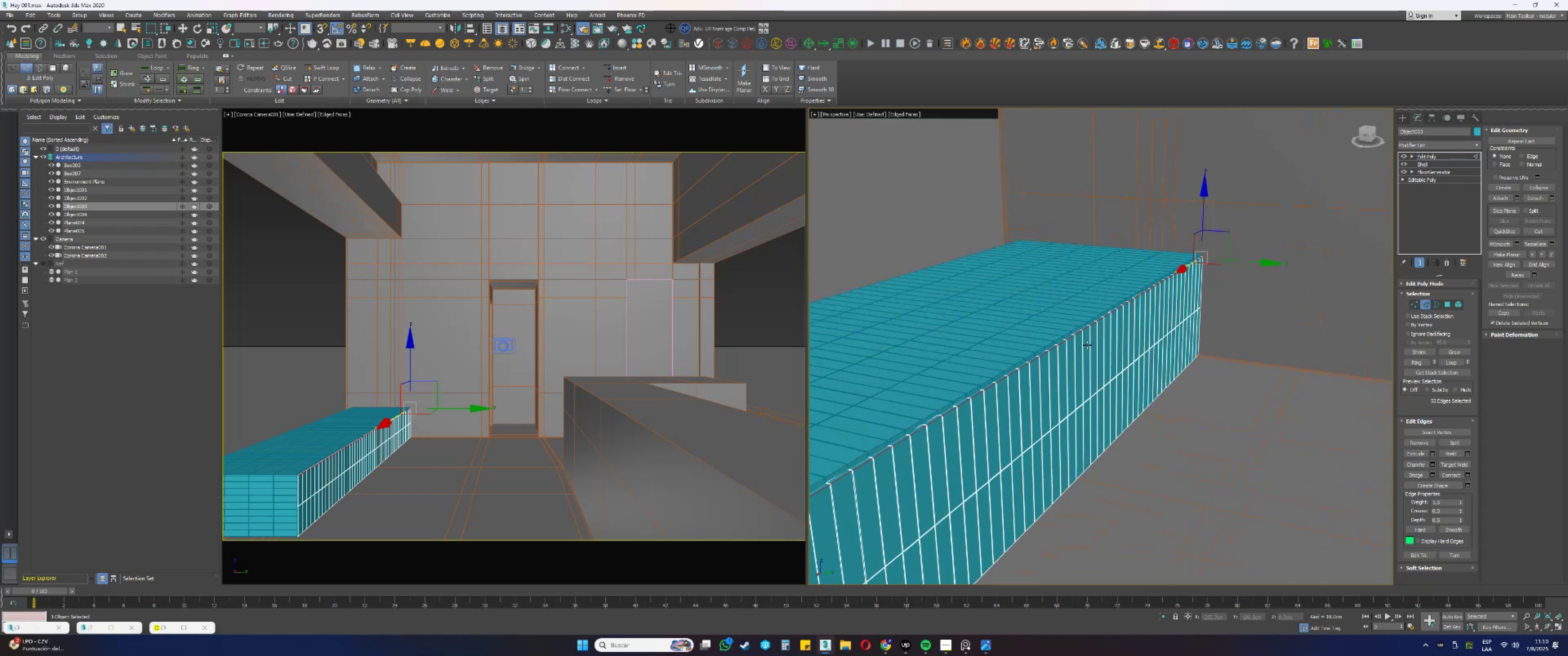 
key(Alt+AltLeft)
 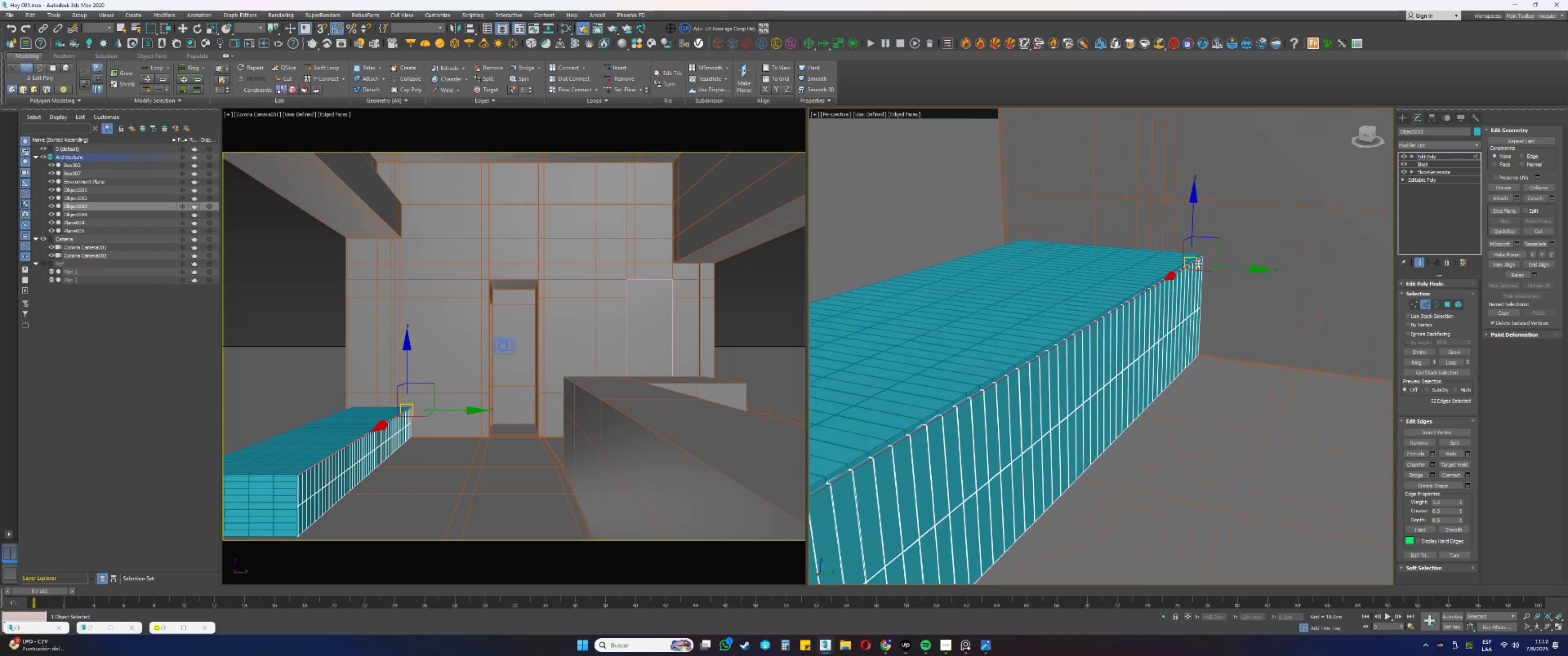 
scroll: coordinate [1102, 338], scroll_direction: up, amount: 9.0
 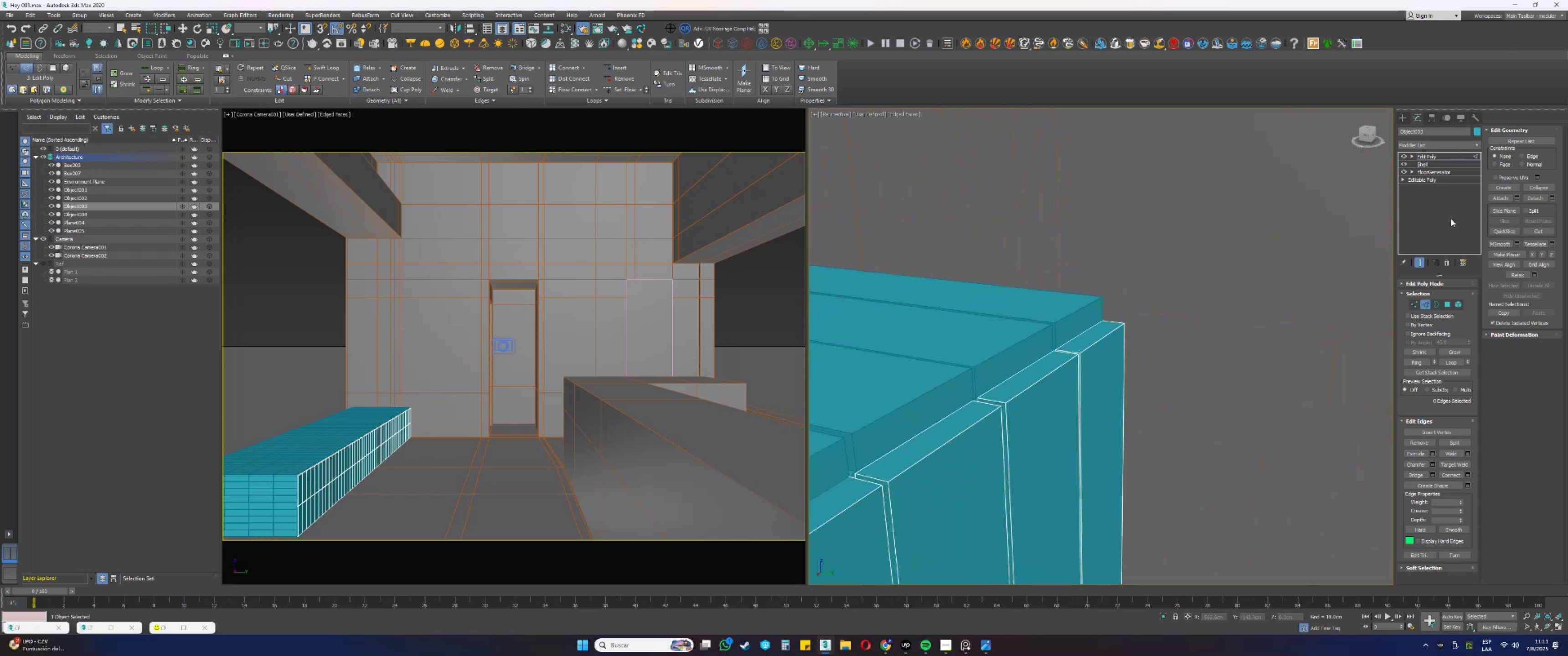 
wait(6.56)
 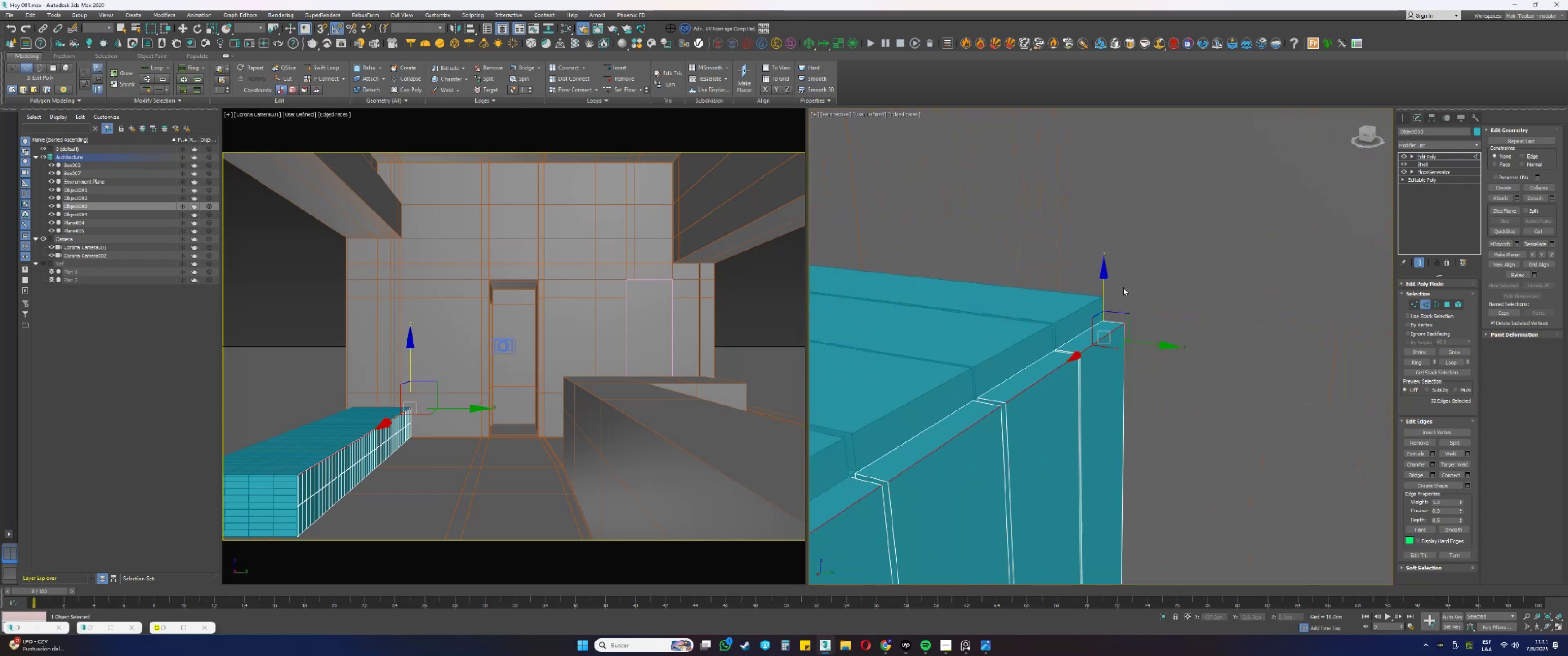 
key(E)
 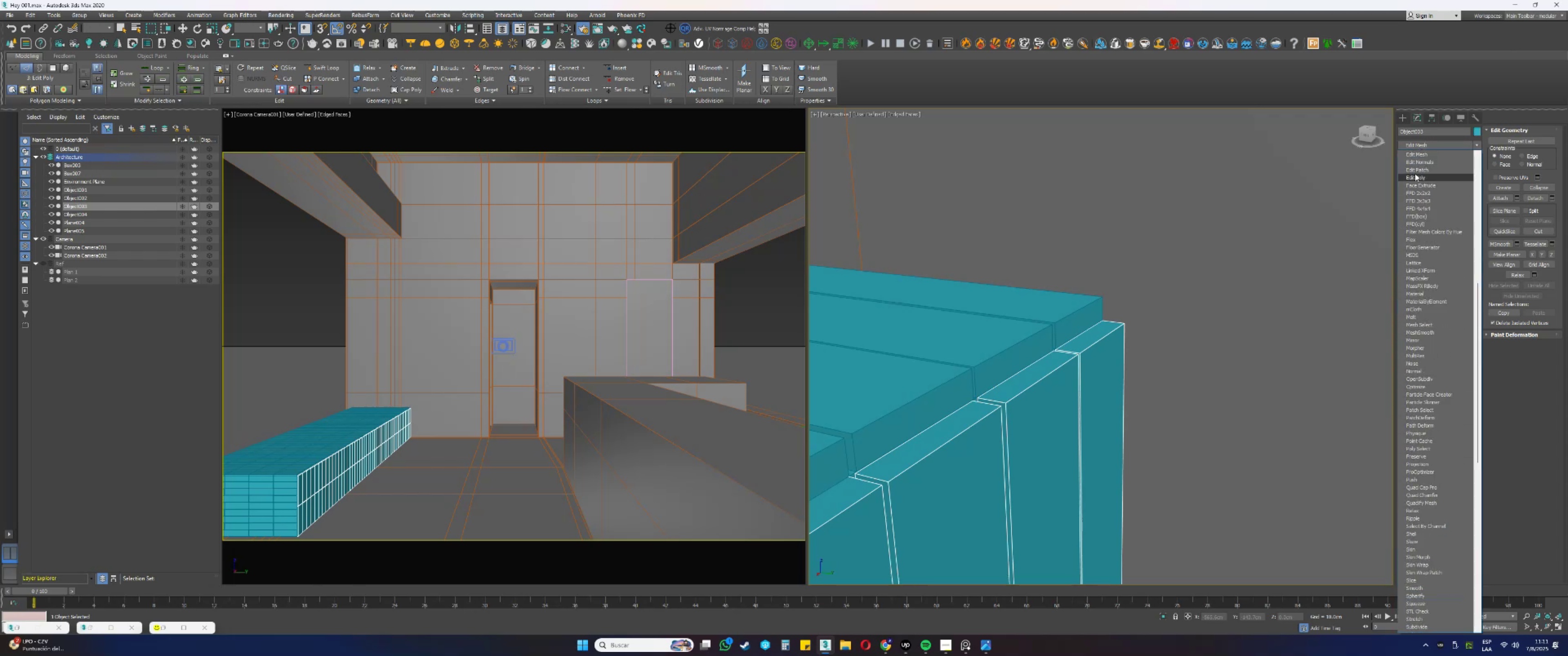 
left_click([1416, 177])
 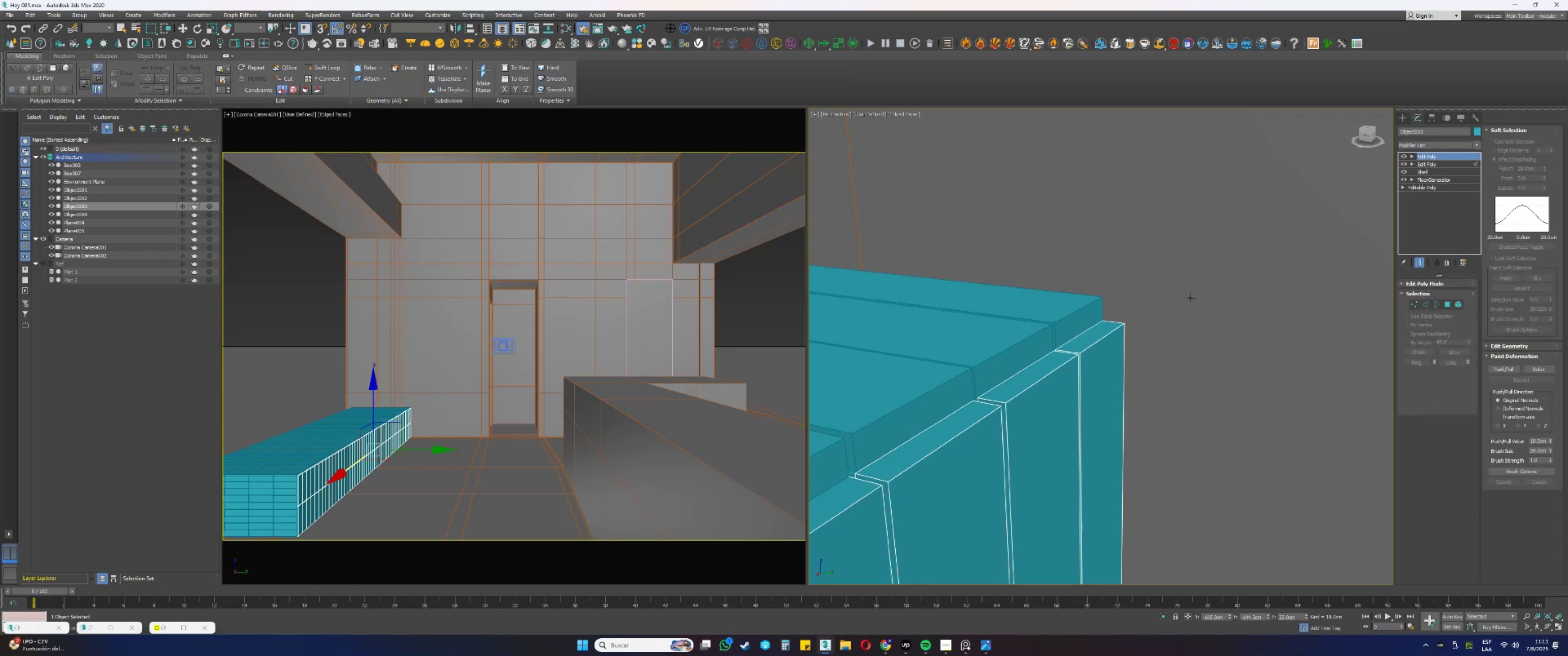 
key(2)
 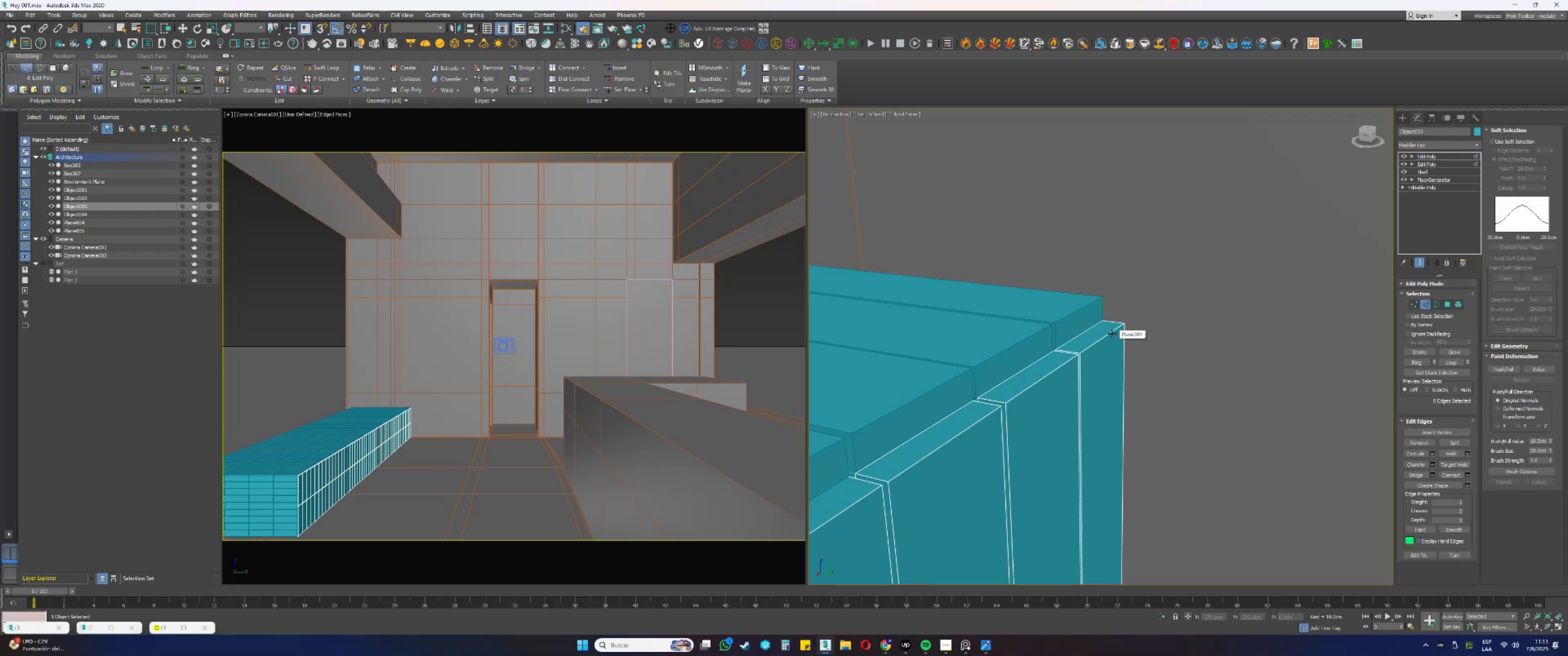 
scroll: coordinate [1112, 333], scroll_direction: down, amount: 3.0
 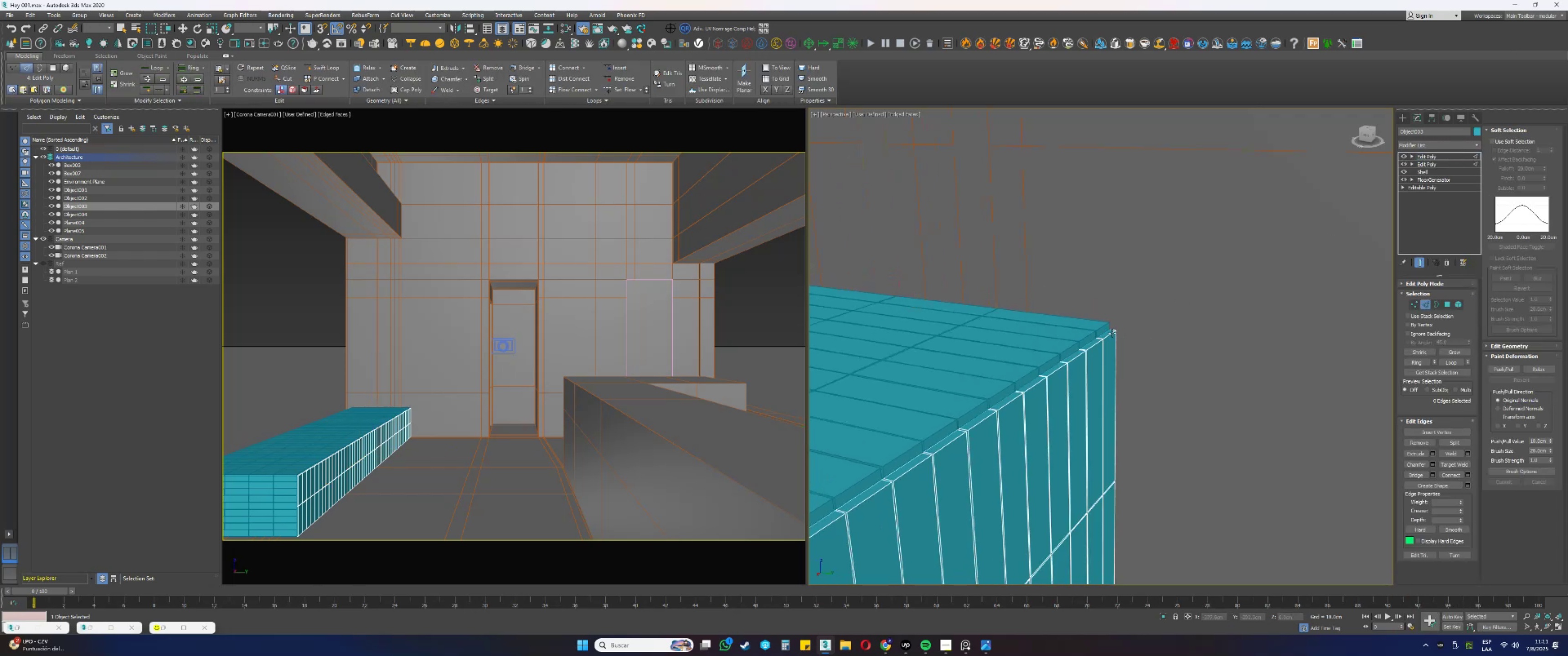 
scroll: coordinate [1116, 329], scroll_direction: none, amount: 0.0
 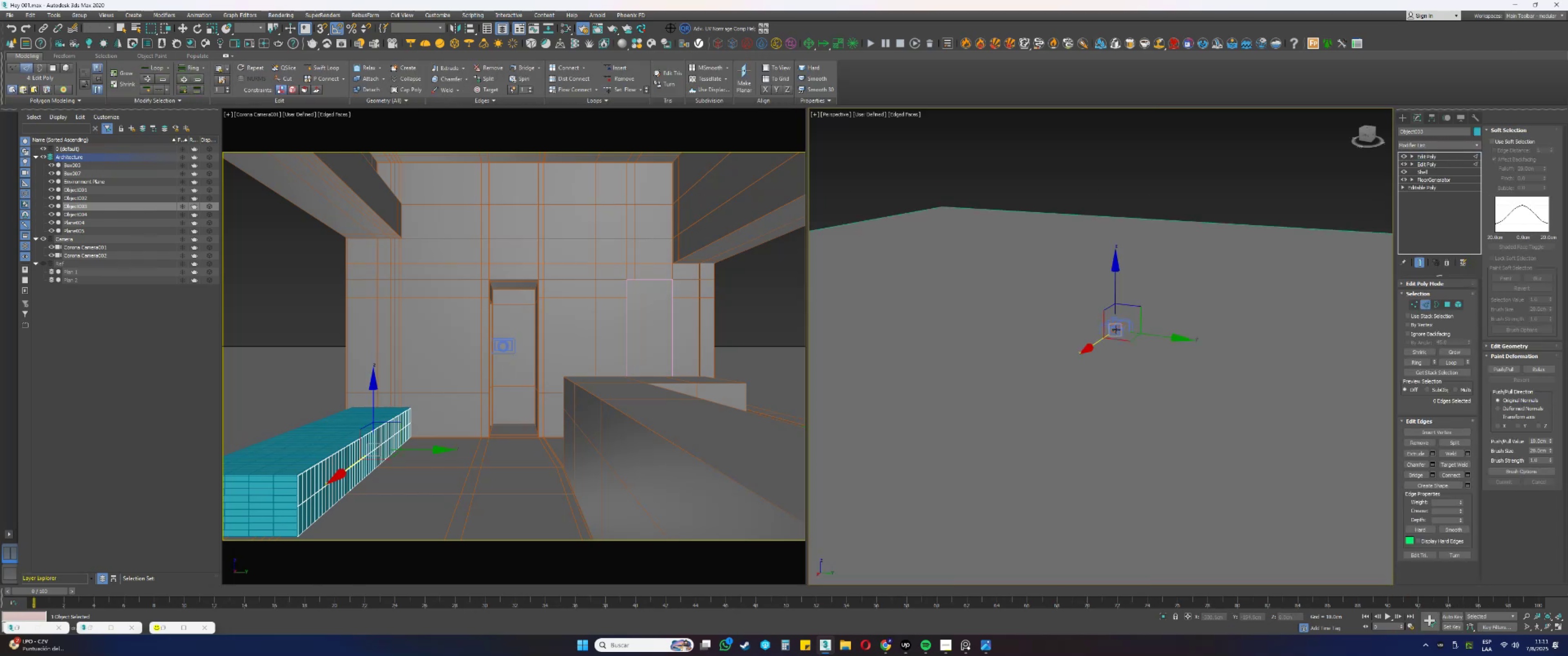 
key(Control+ControlLeft)
 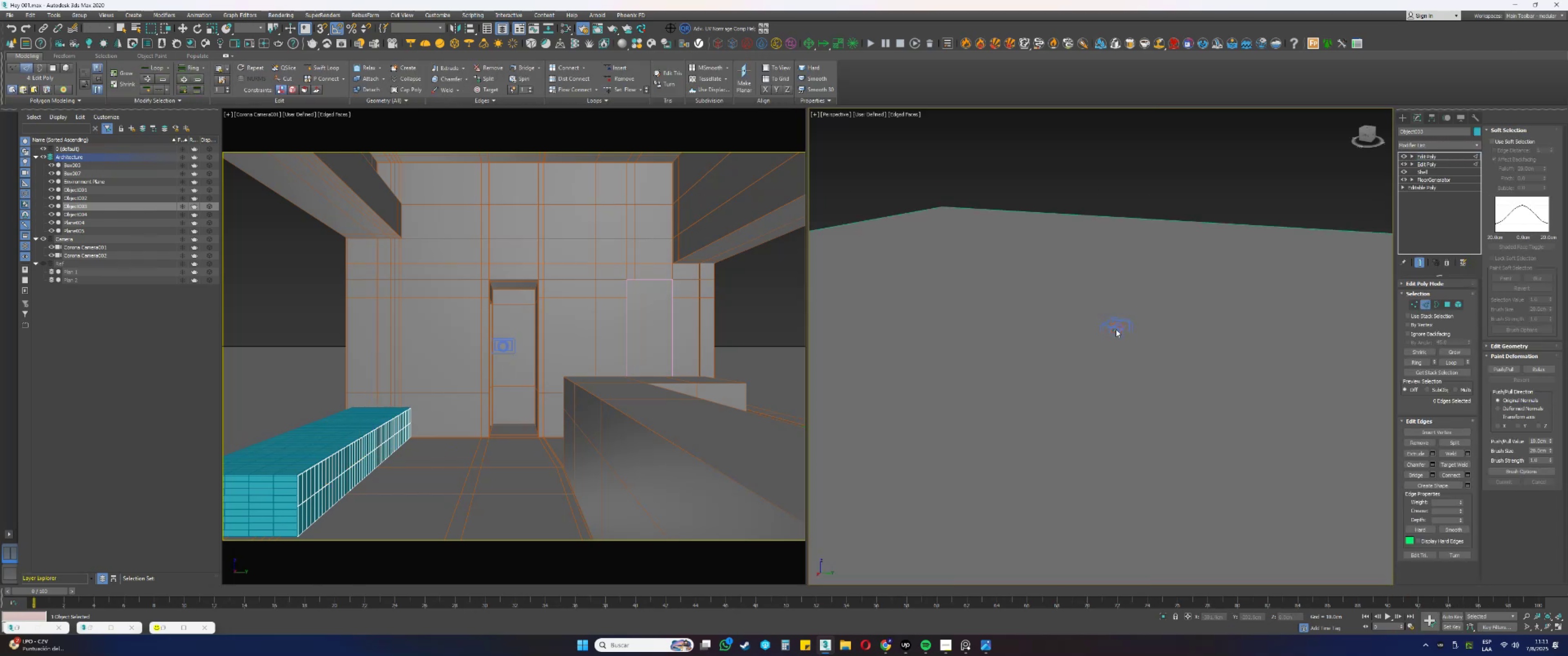 
key(Control+ControlLeft)
 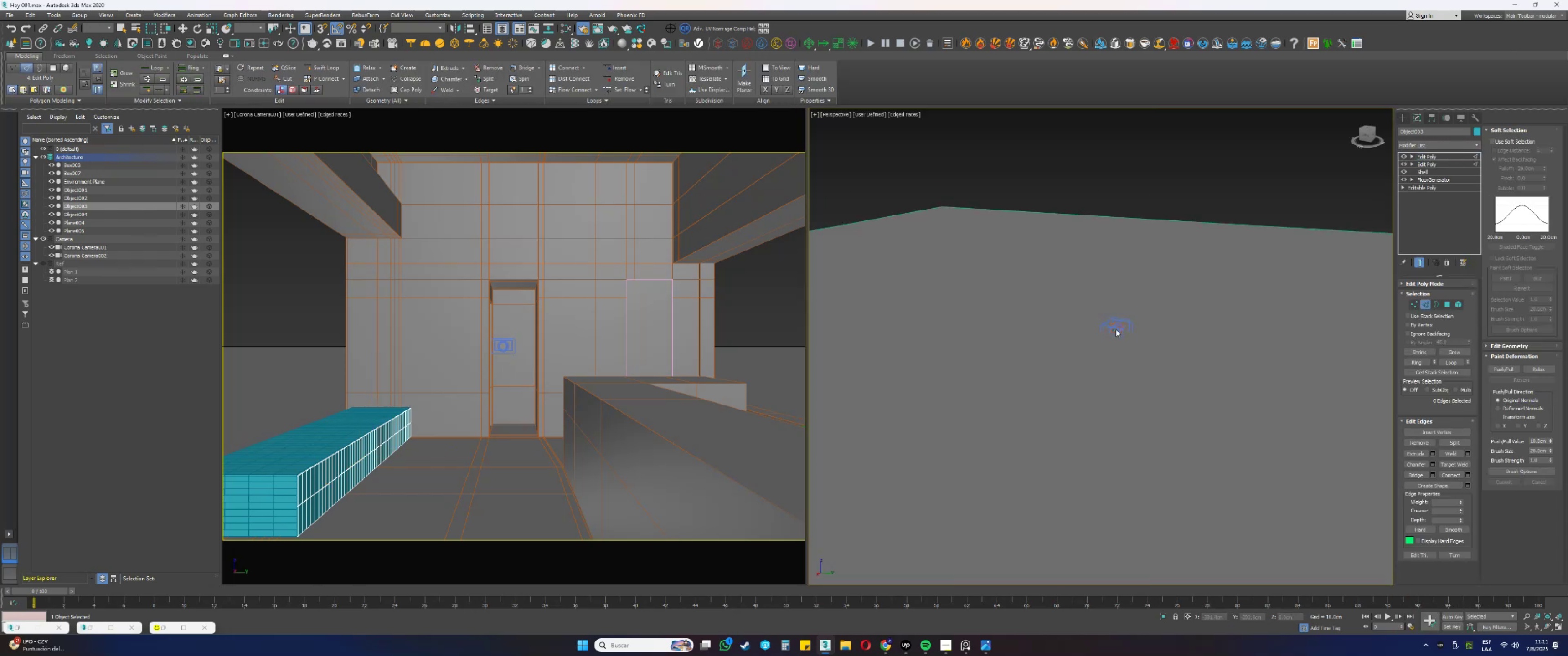 
key(Control+Z)
 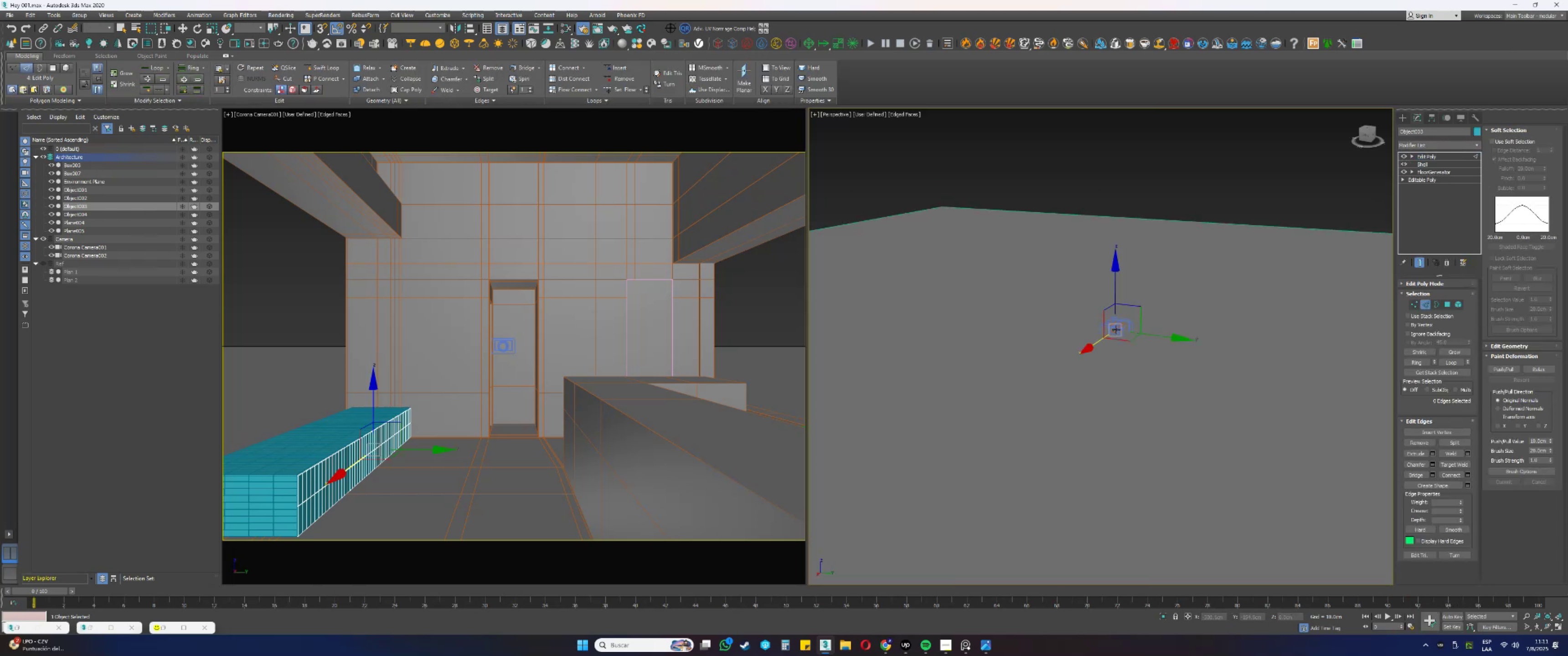 
key(Shift+ShiftLeft)
 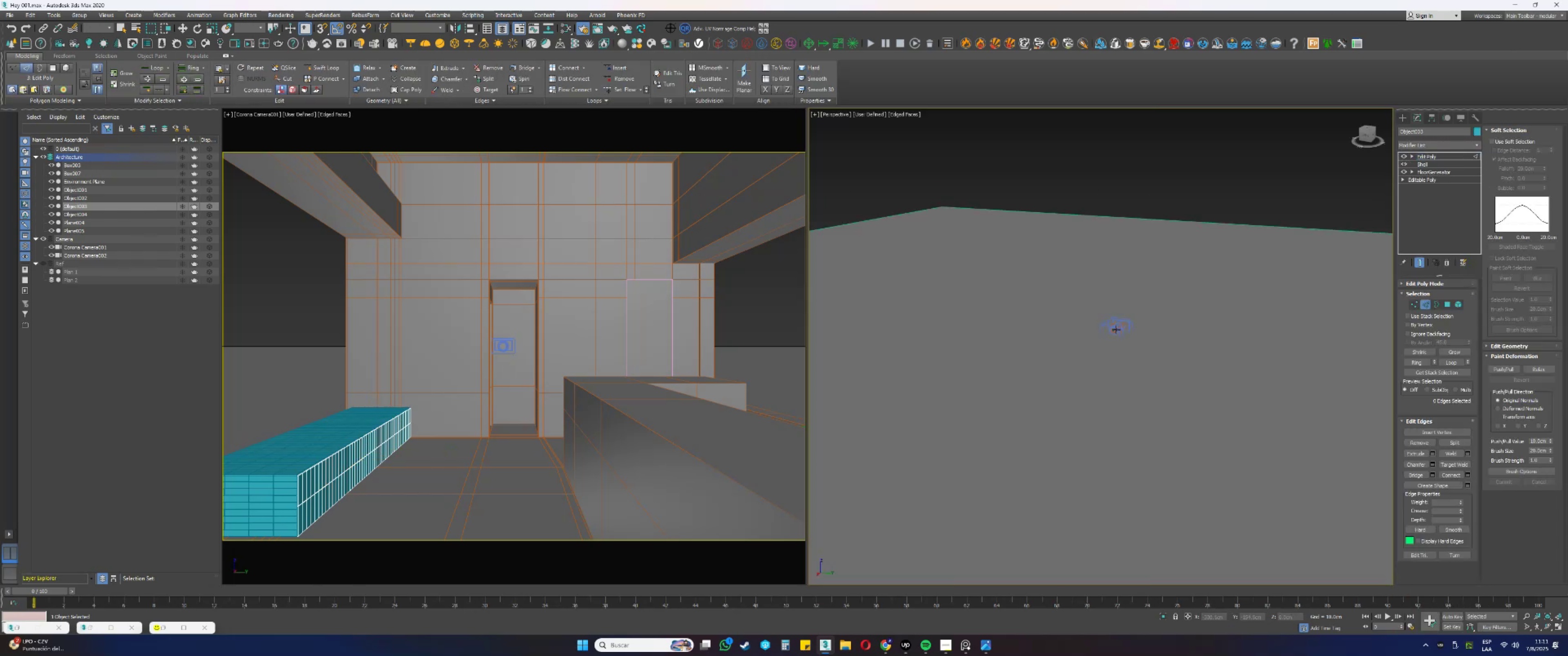 
key(Z)
 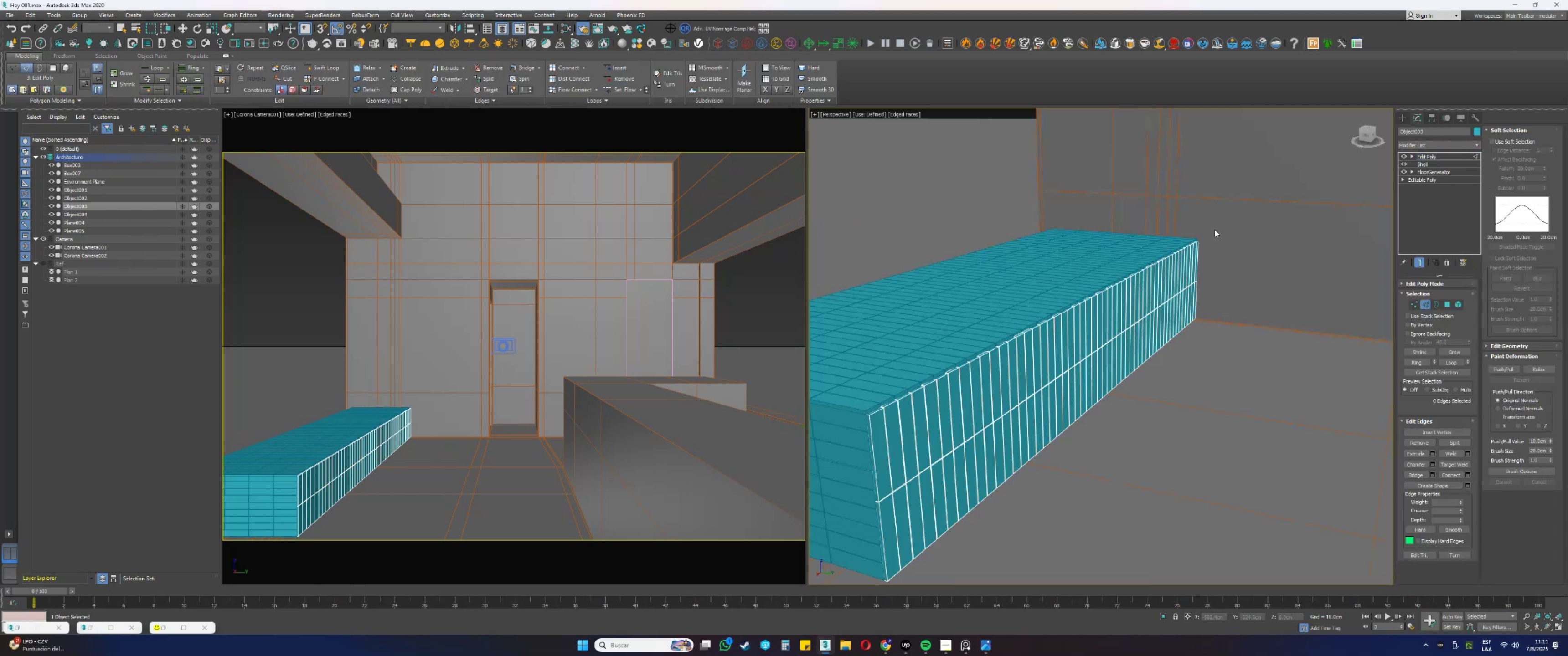 
scroll: coordinate [1194, 243], scroll_direction: up, amount: 3.0
 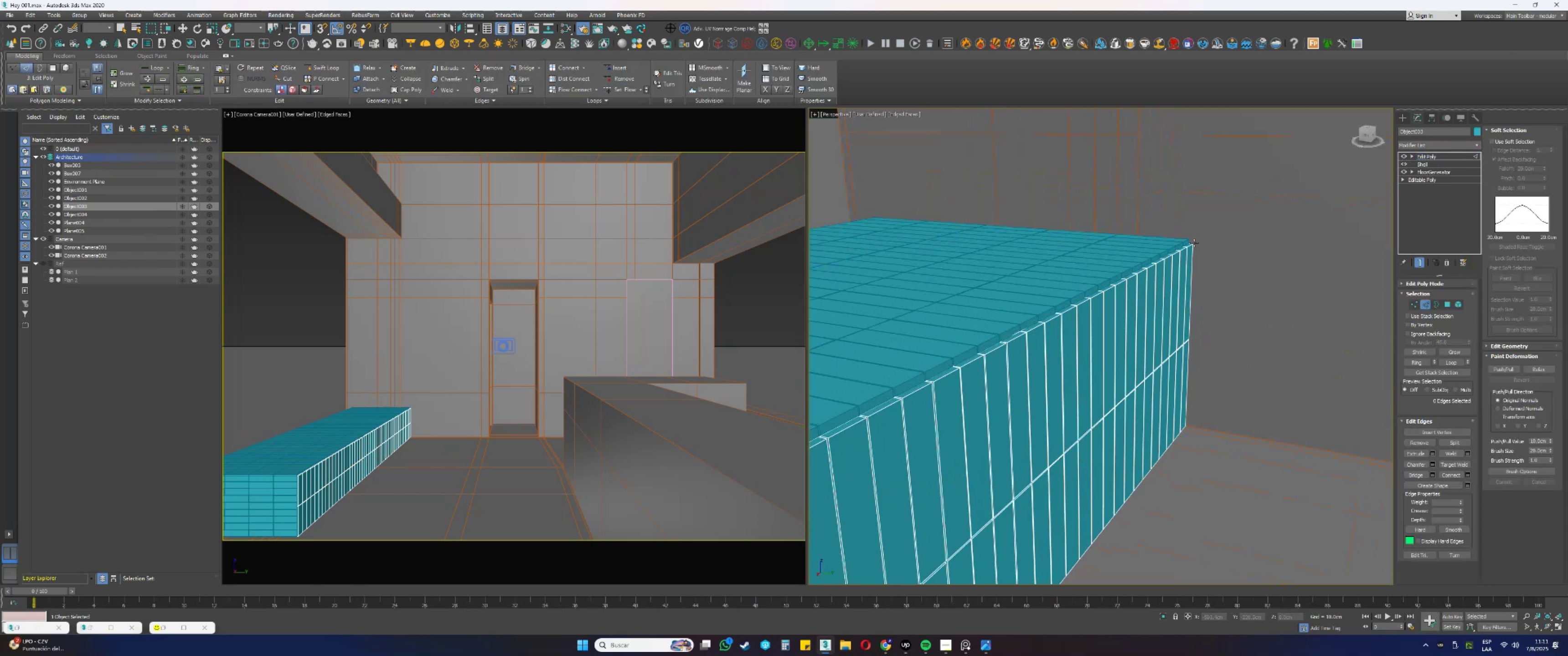 
key(Control+ControlLeft)
 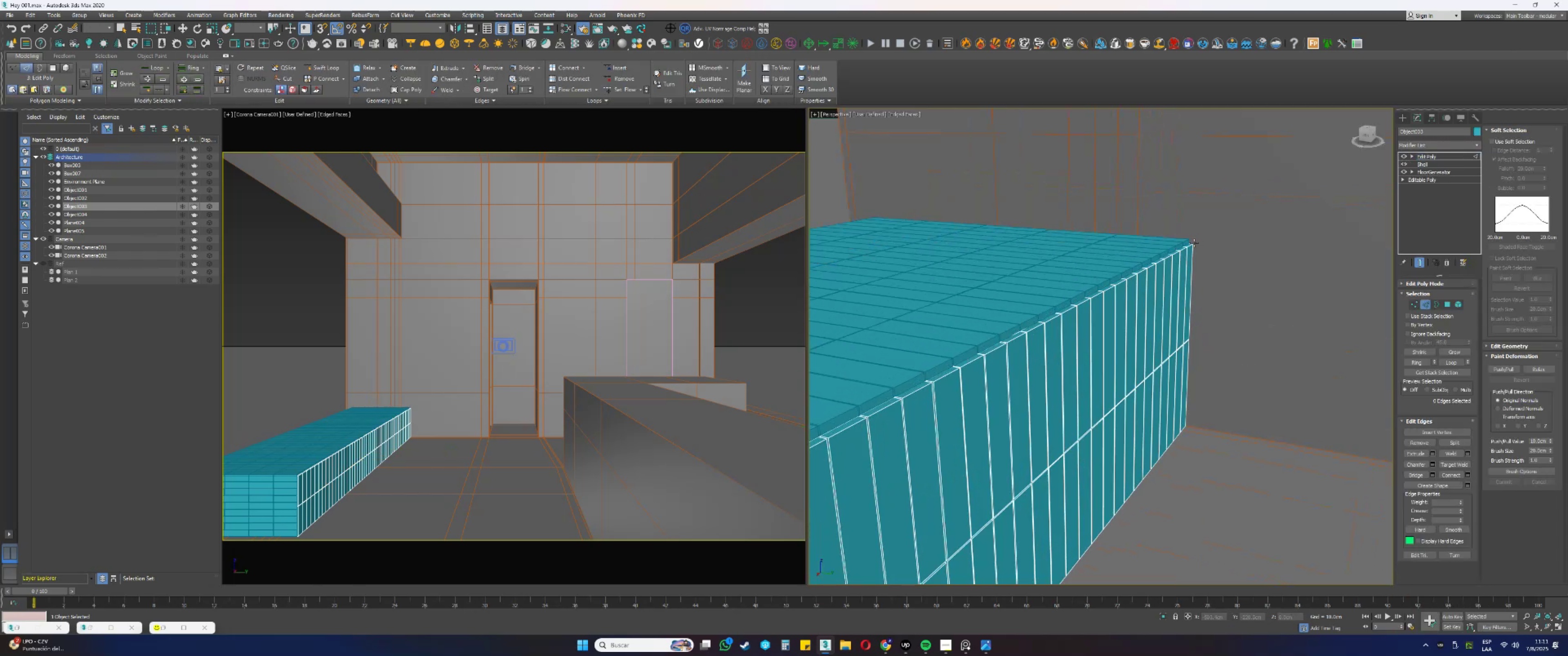 
key(Control+Z)
 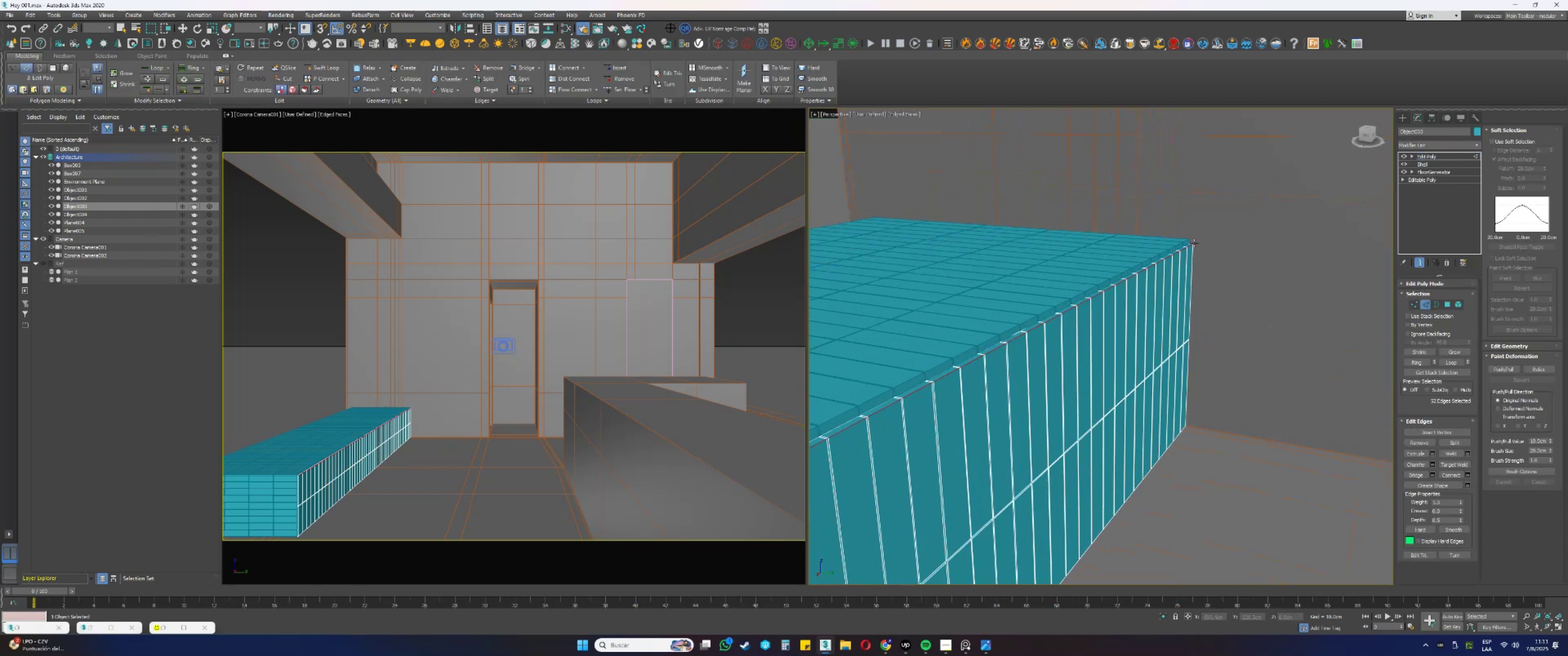 
scroll: coordinate [1194, 243], scroll_direction: up, amount: 1.0
 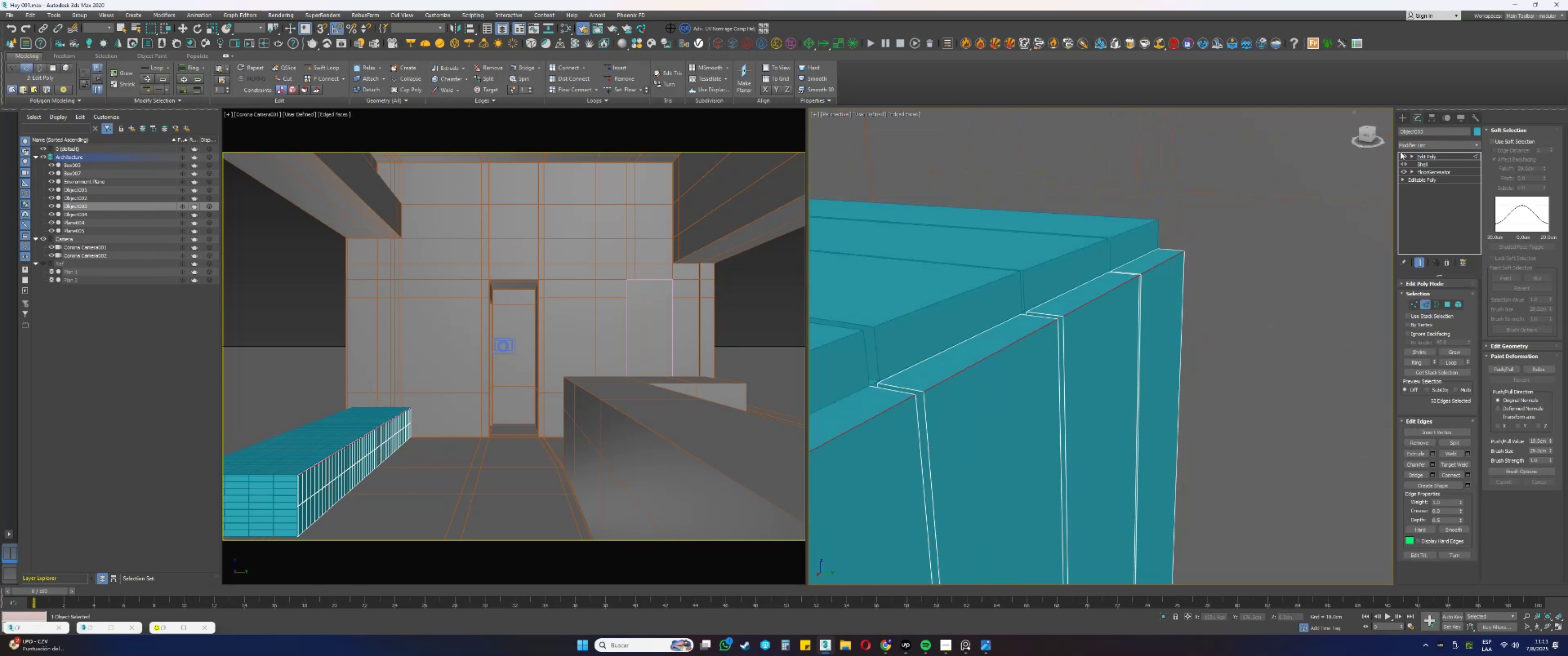 
left_click([1413, 145])
 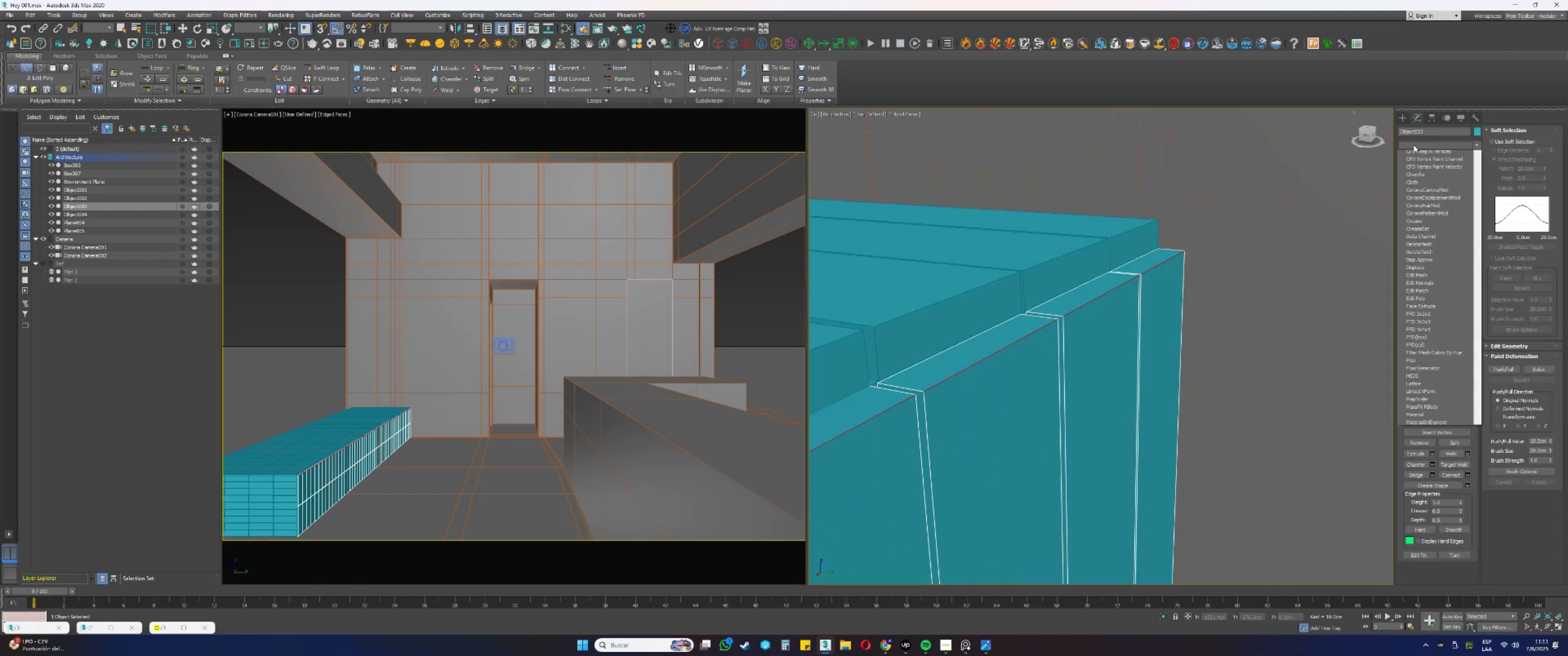 
type(e2)
 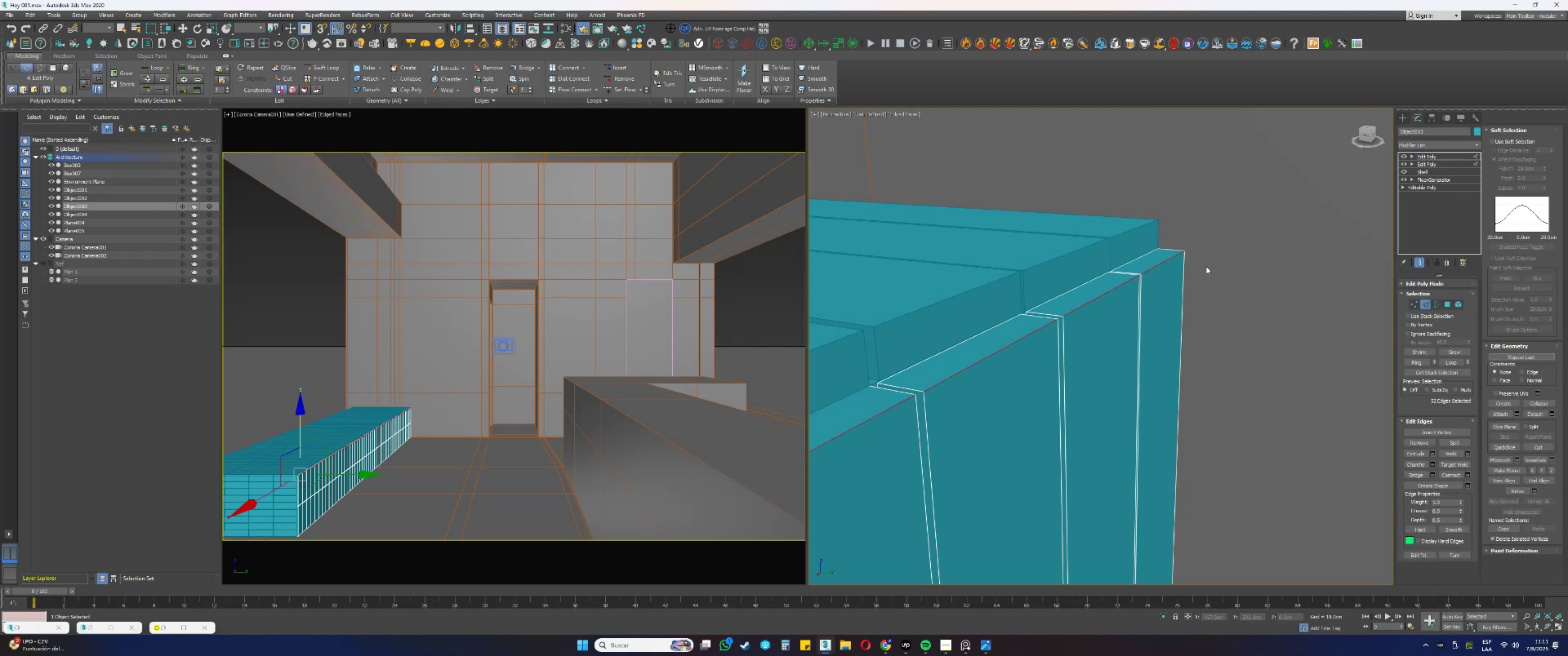 
scroll: coordinate [1204, 265], scroll_direction: down, amount: 3.0
 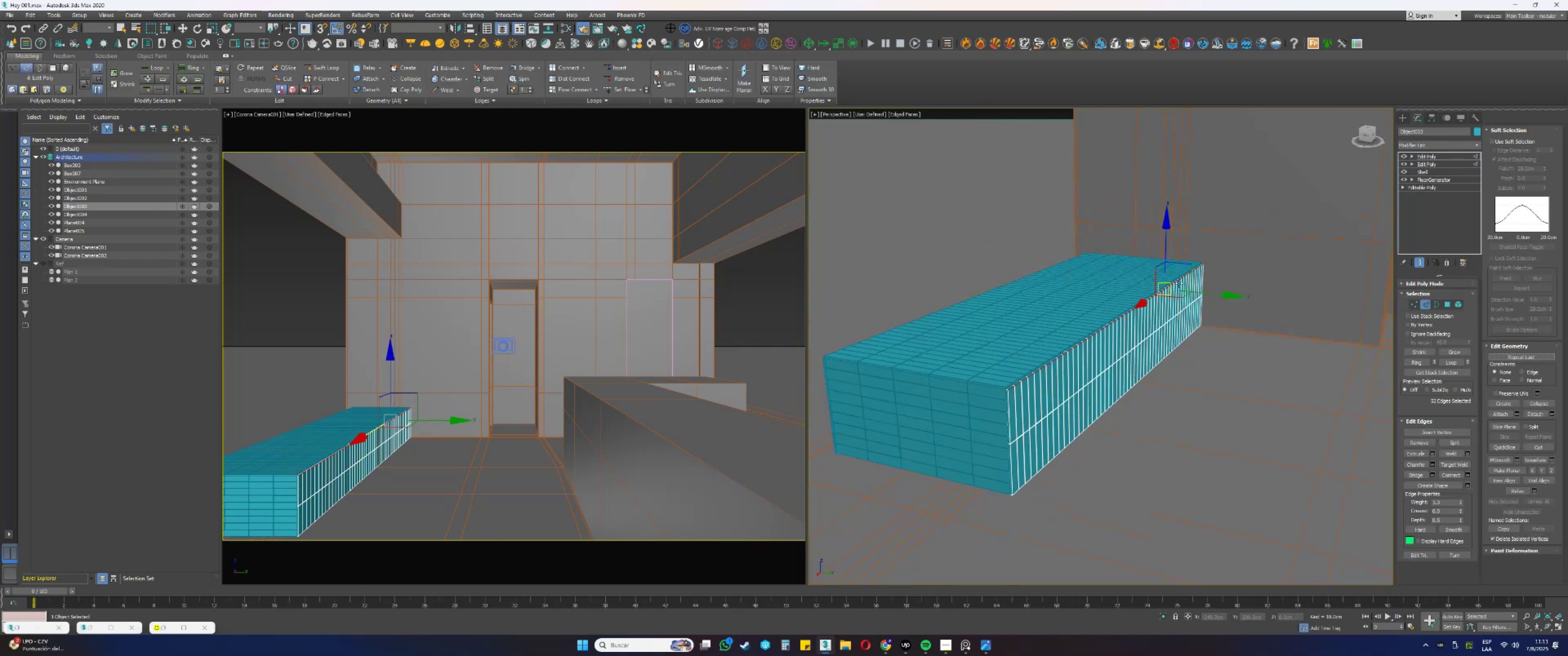 
scroll: coordinate [1198, 266], scroll_direction: up, amount: 9.0
 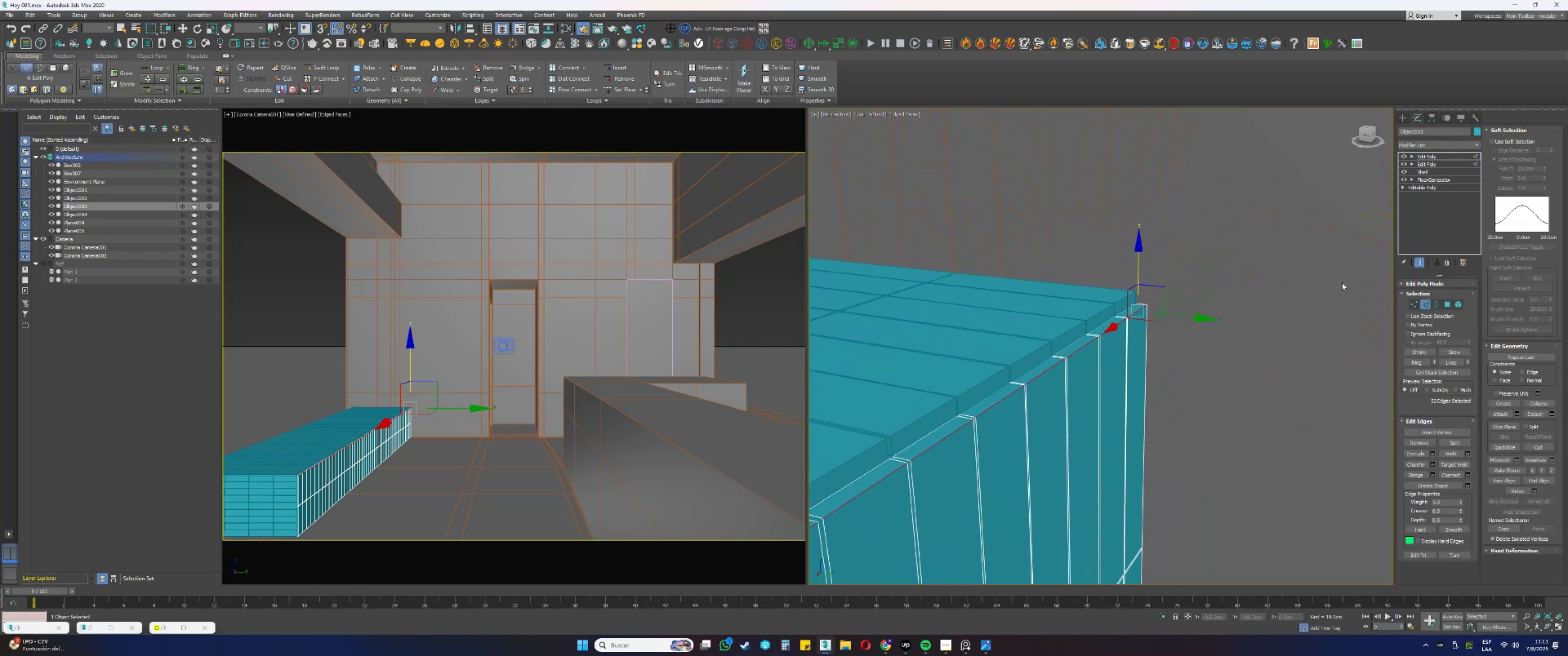 
left_click([1509, 132])
 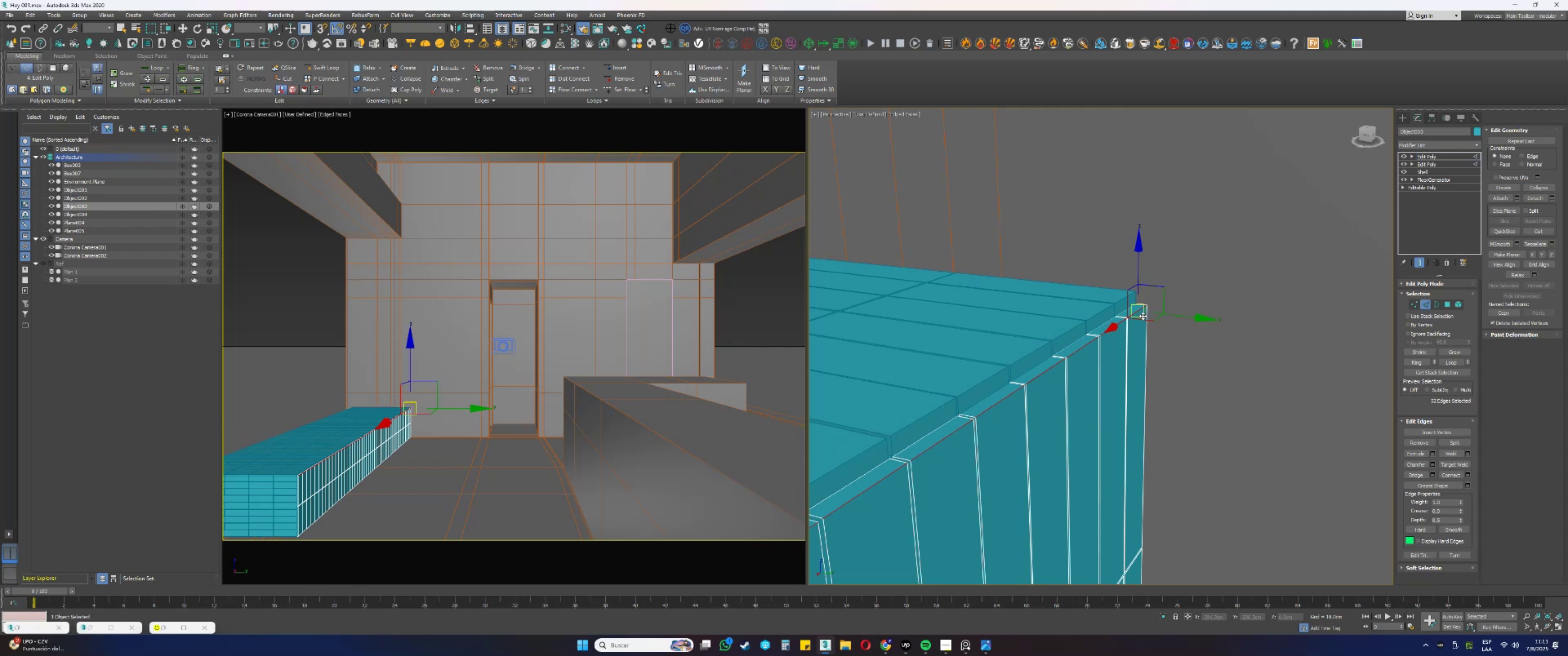 
wait(13.48)
 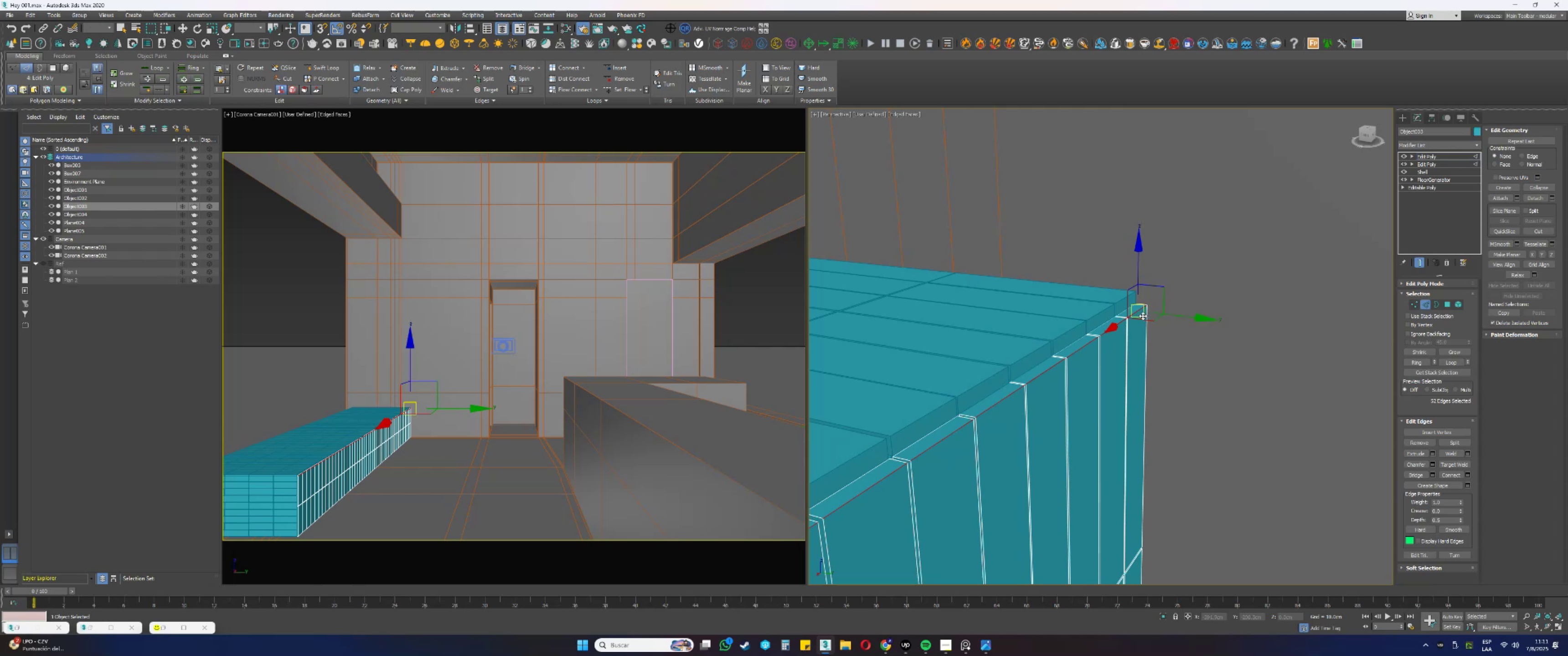 
key(2)
 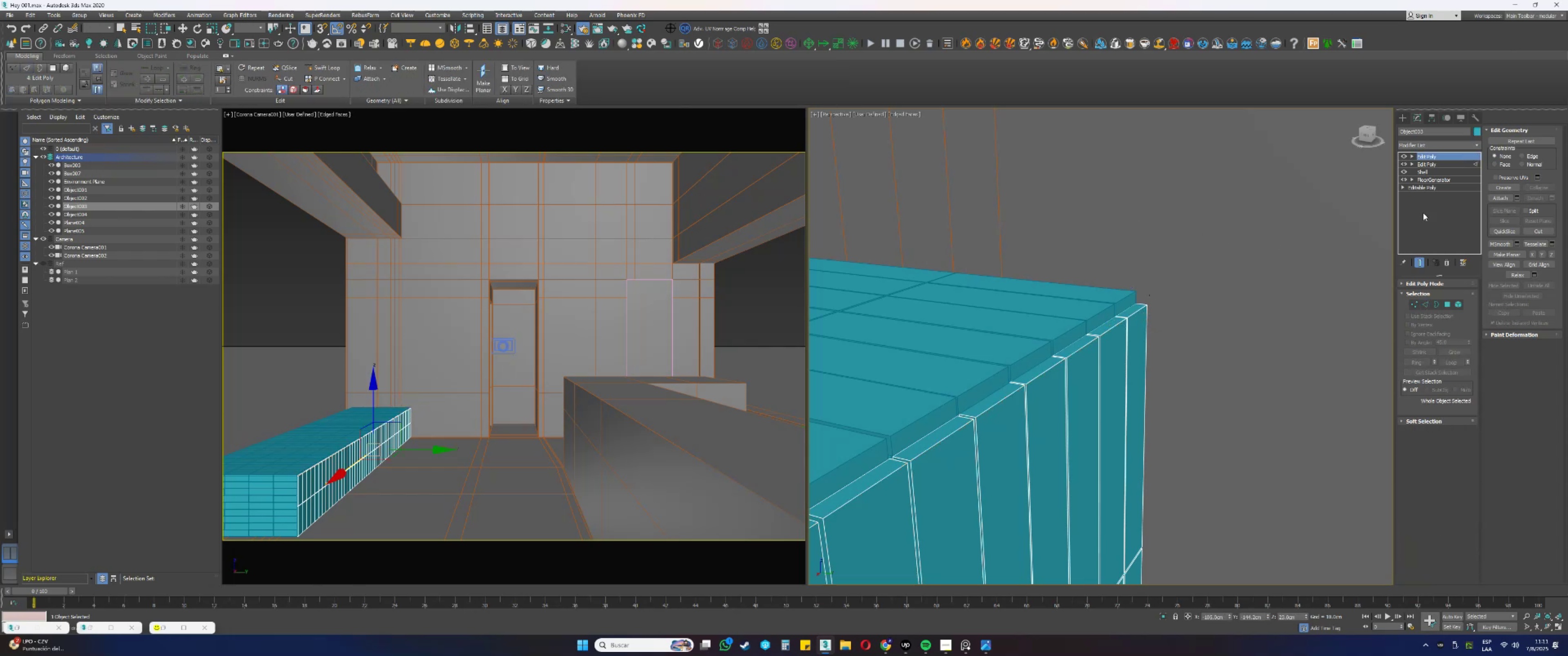 
right_click([1432, 192])
 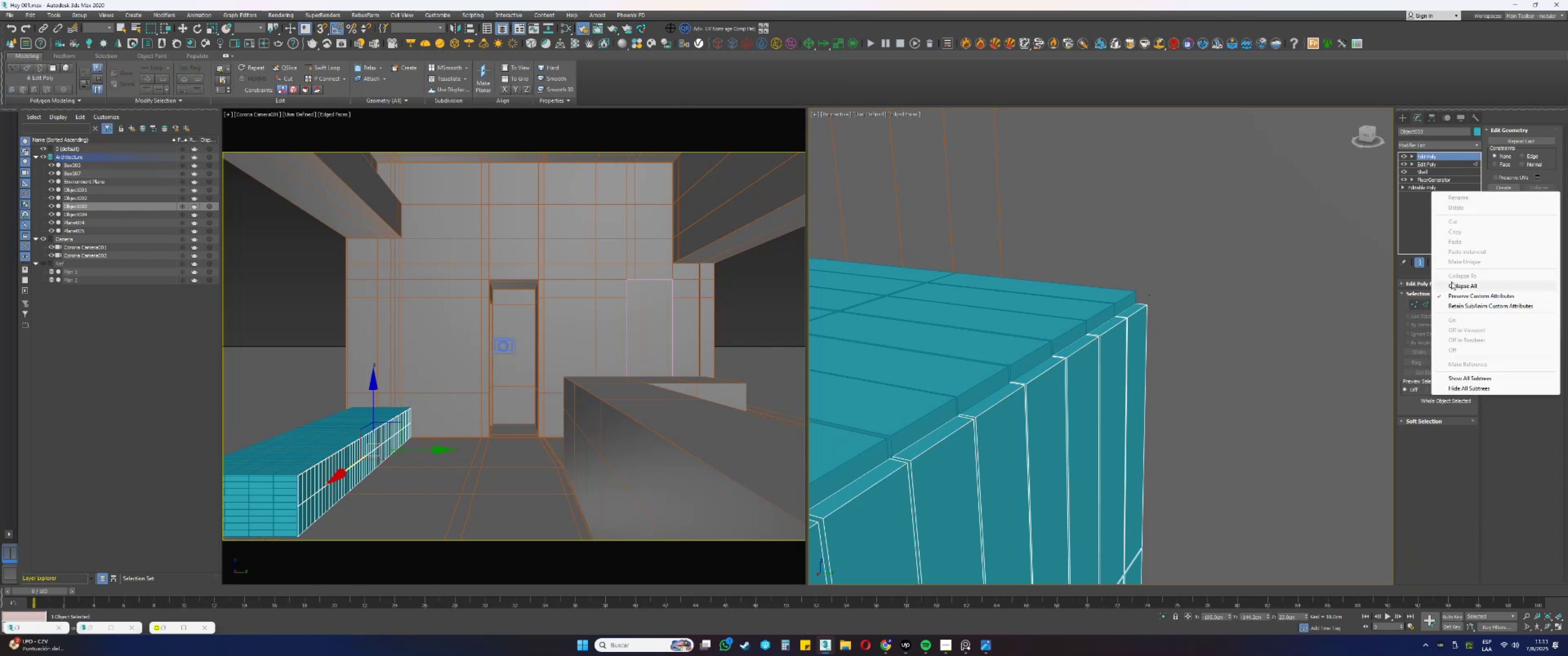 
left_click([1455, 283])
 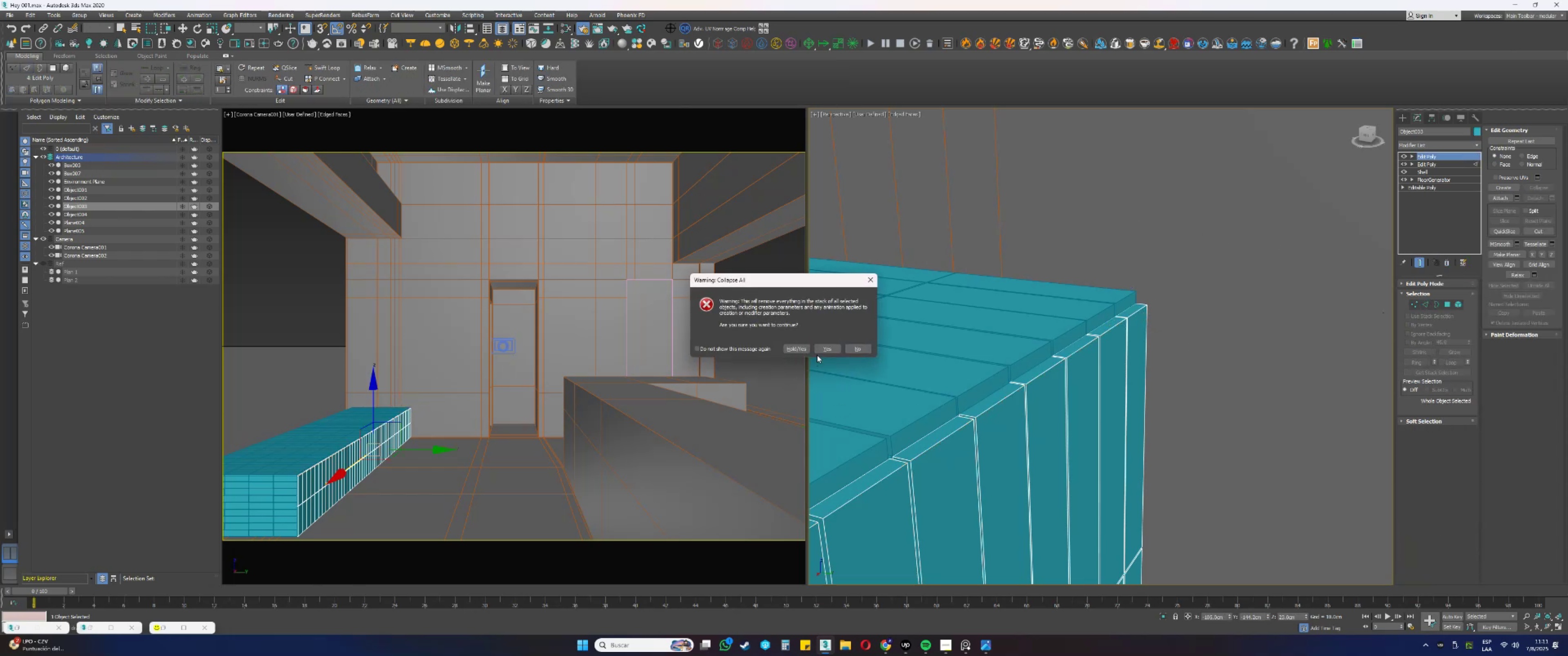 
left_click([825, 349])
 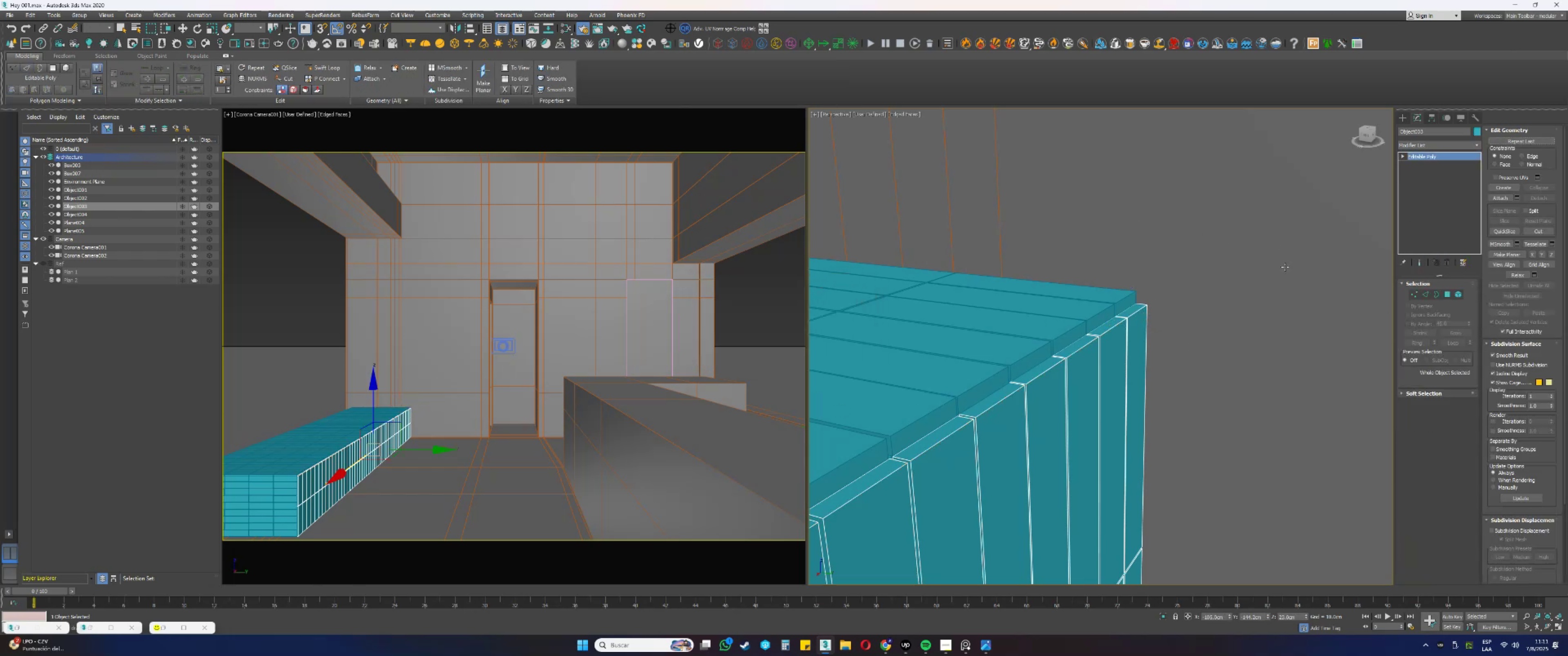 
key(2)
 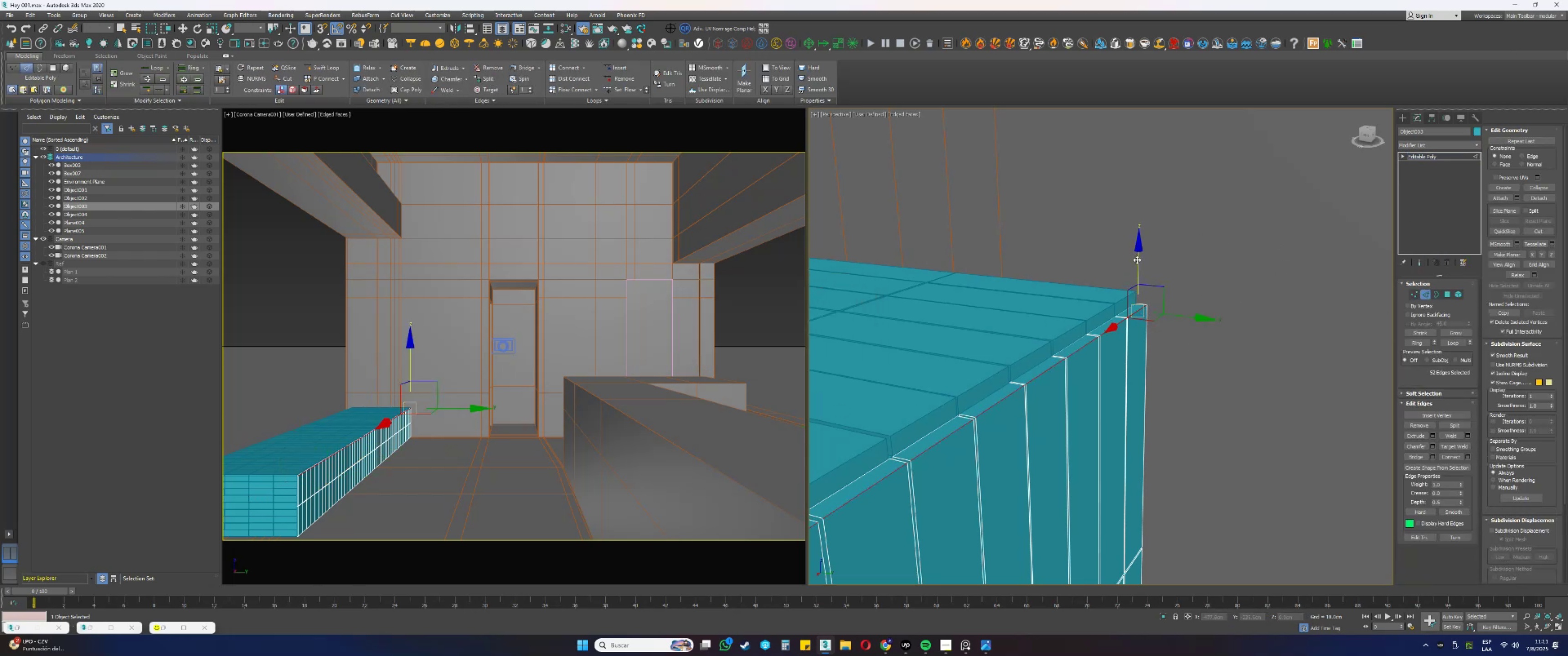 
key(Control+ControlLeft)
 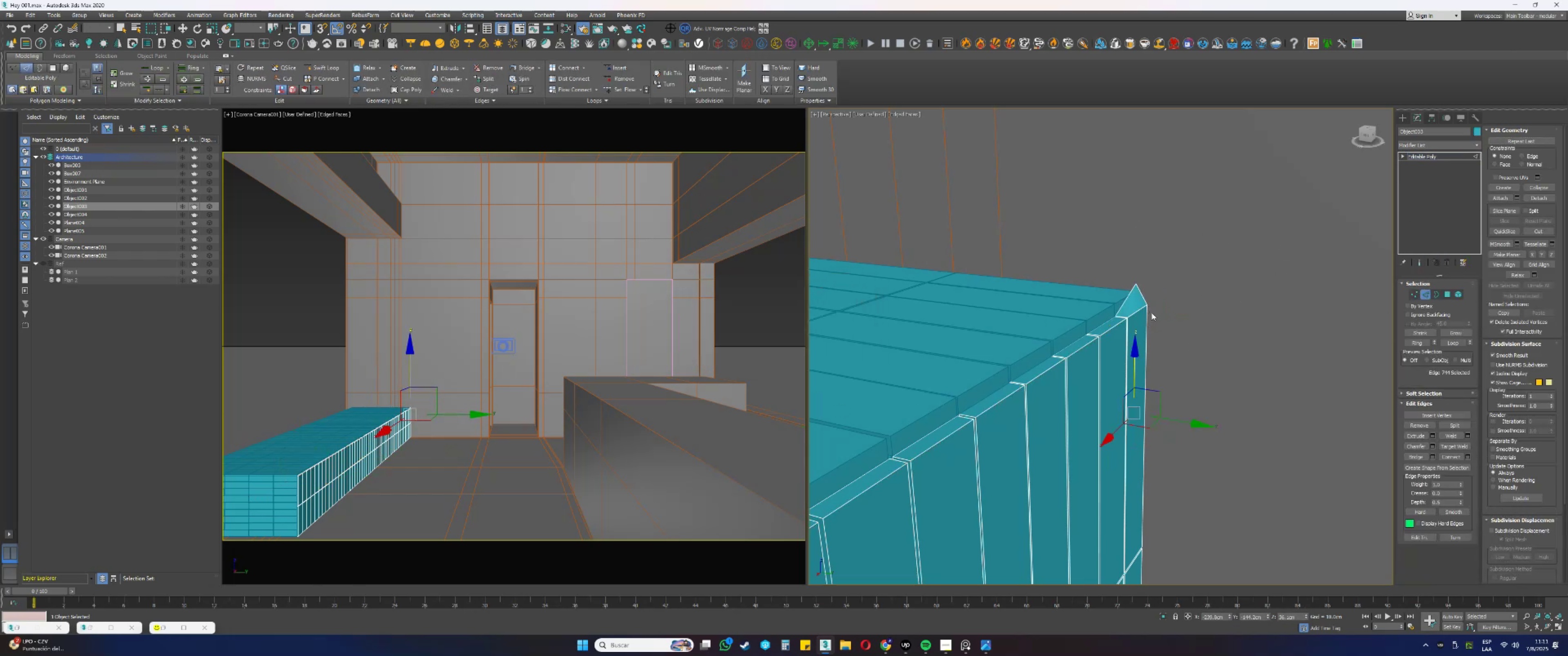 
key(Control+Z)
 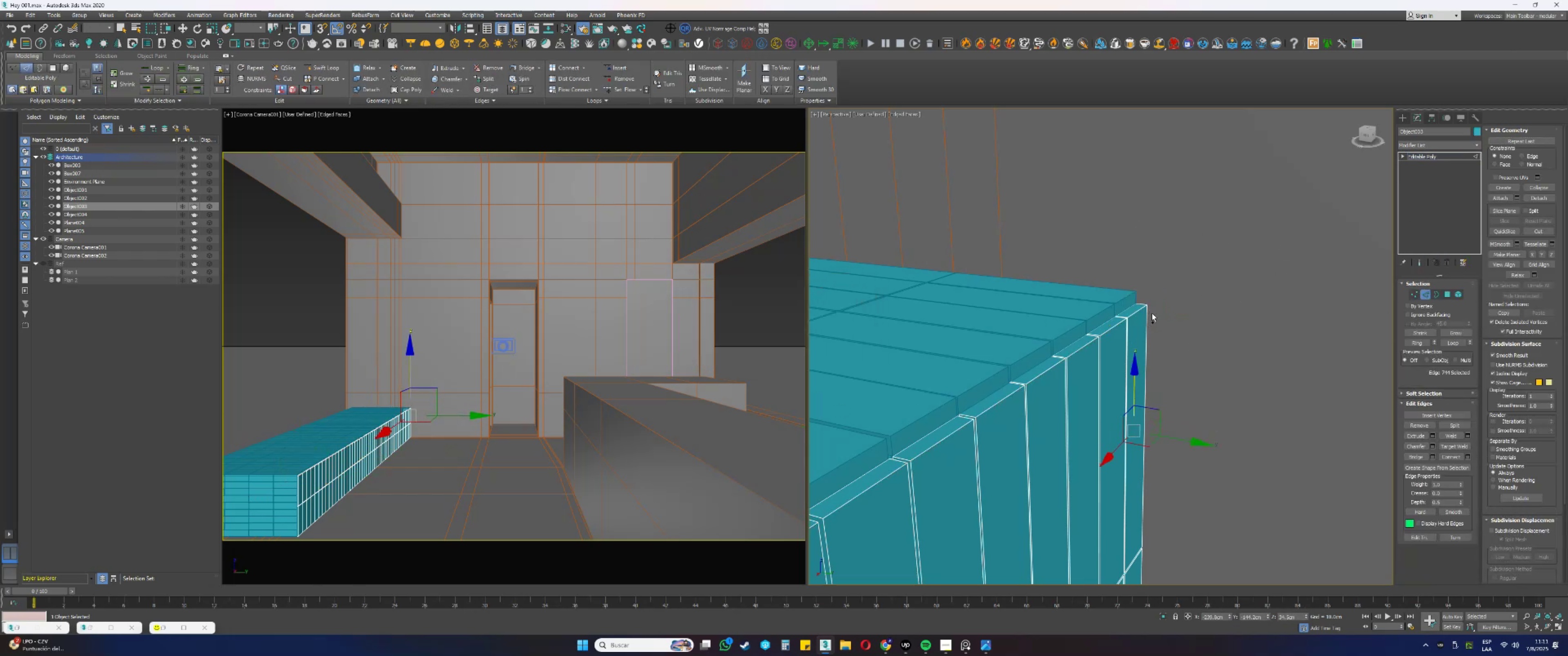 
key(Control+ControlLeft)
 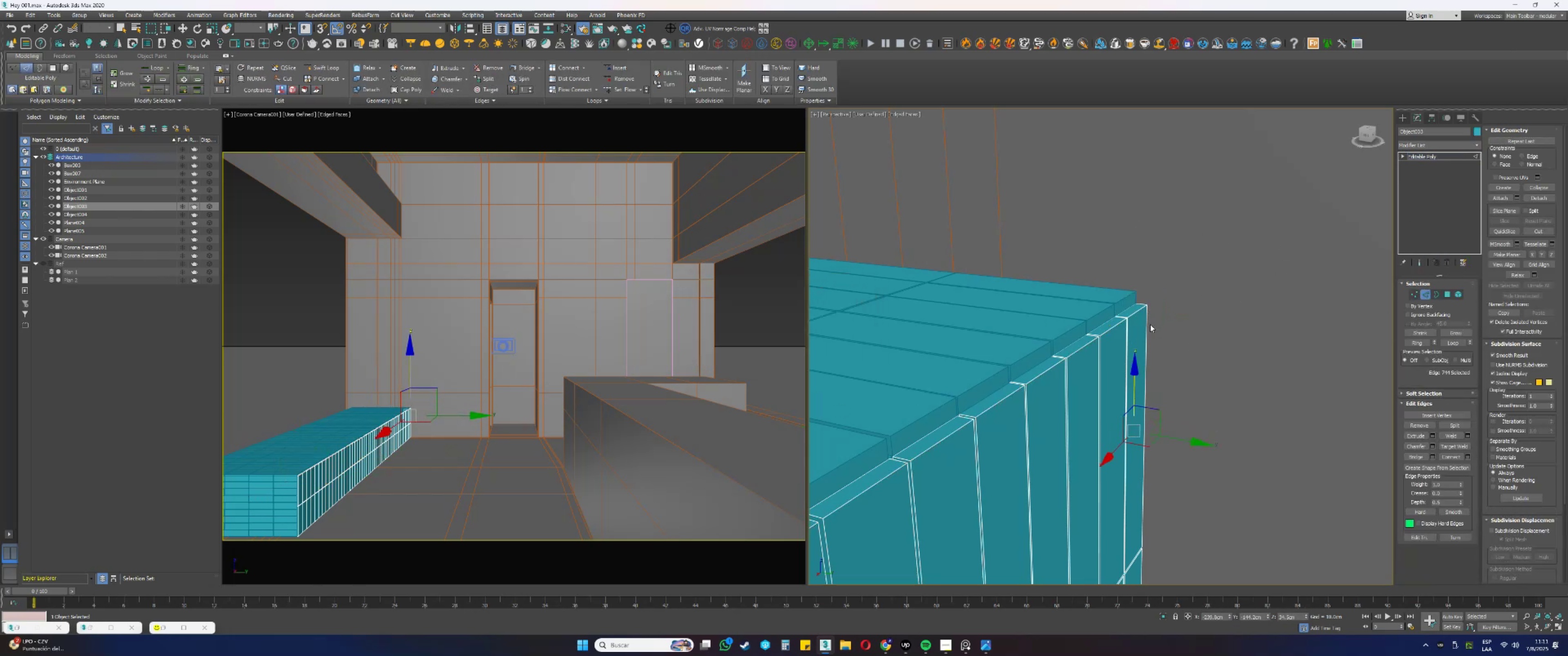 
key(Control+Z)
 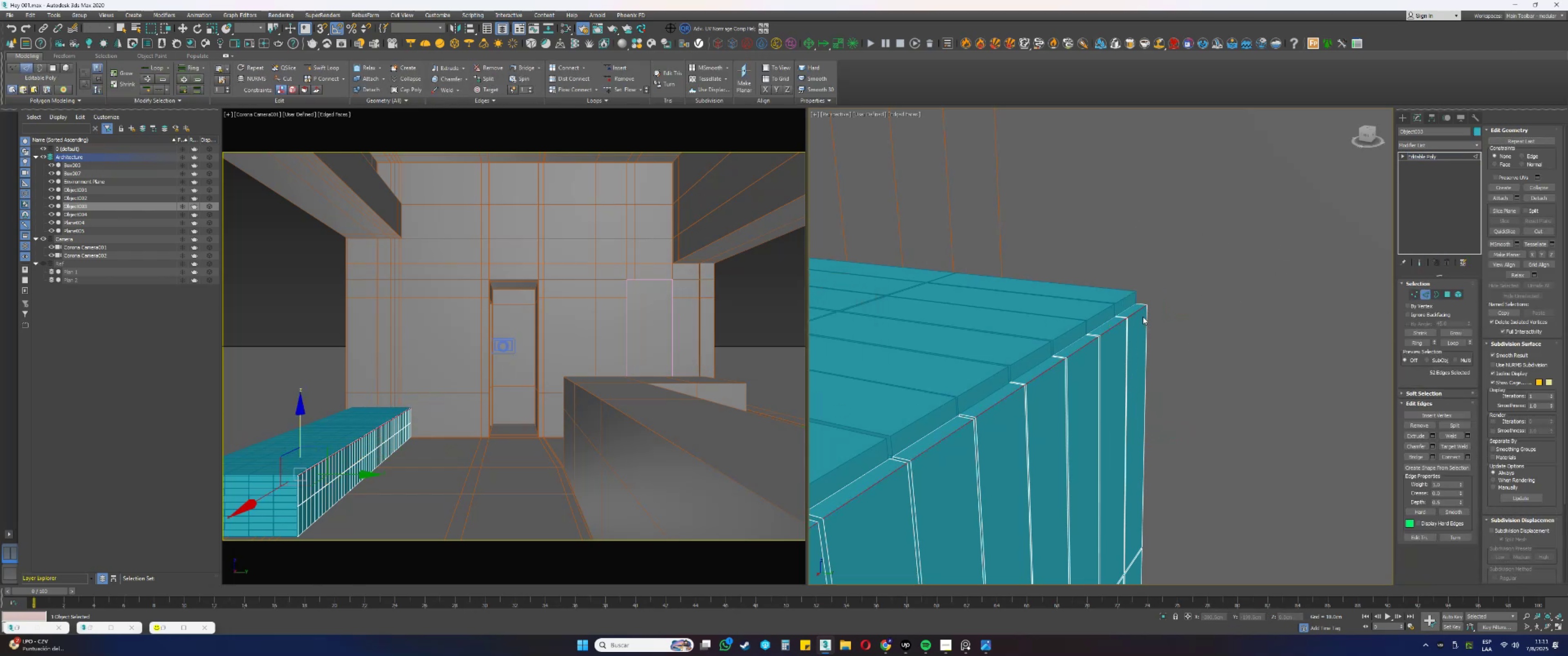 
scroll: coordinate [1142, 306], scroll_direction: down, amount: 5.0
 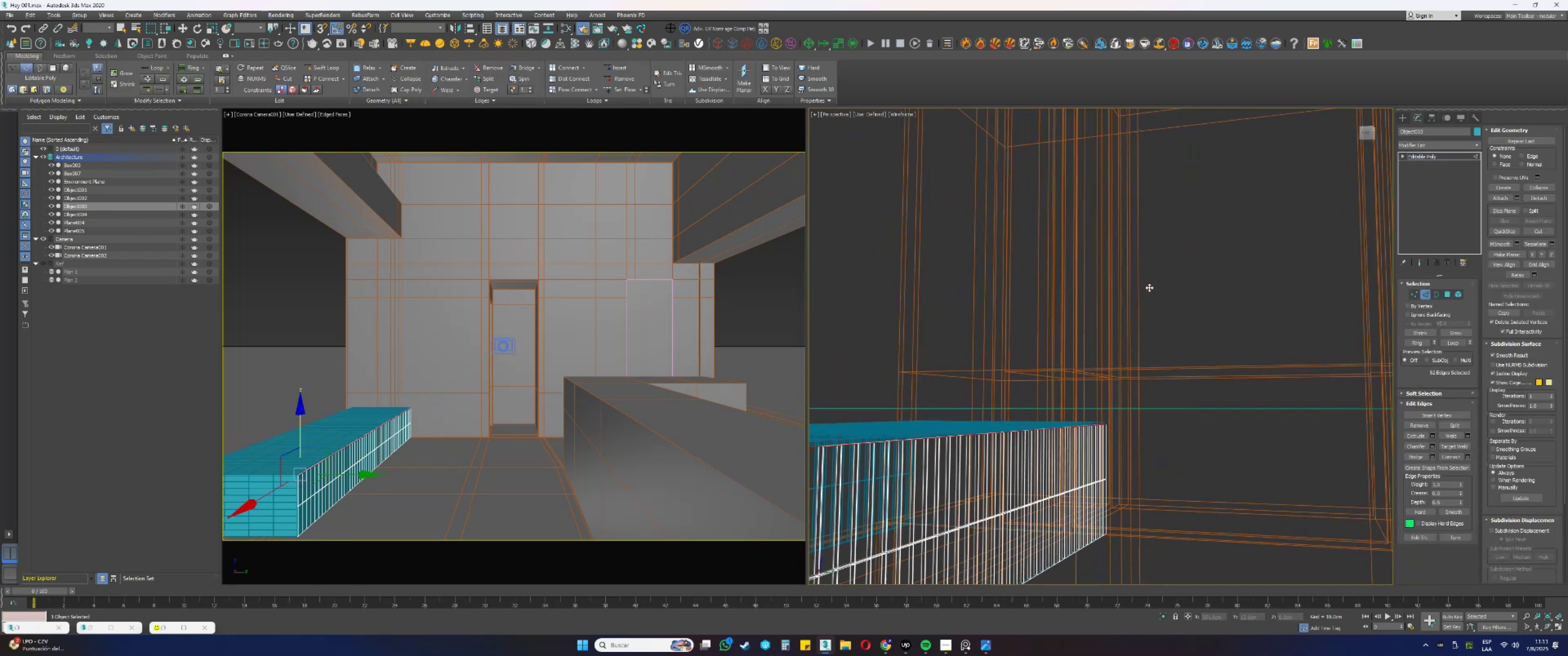 
type([F3]fz)
 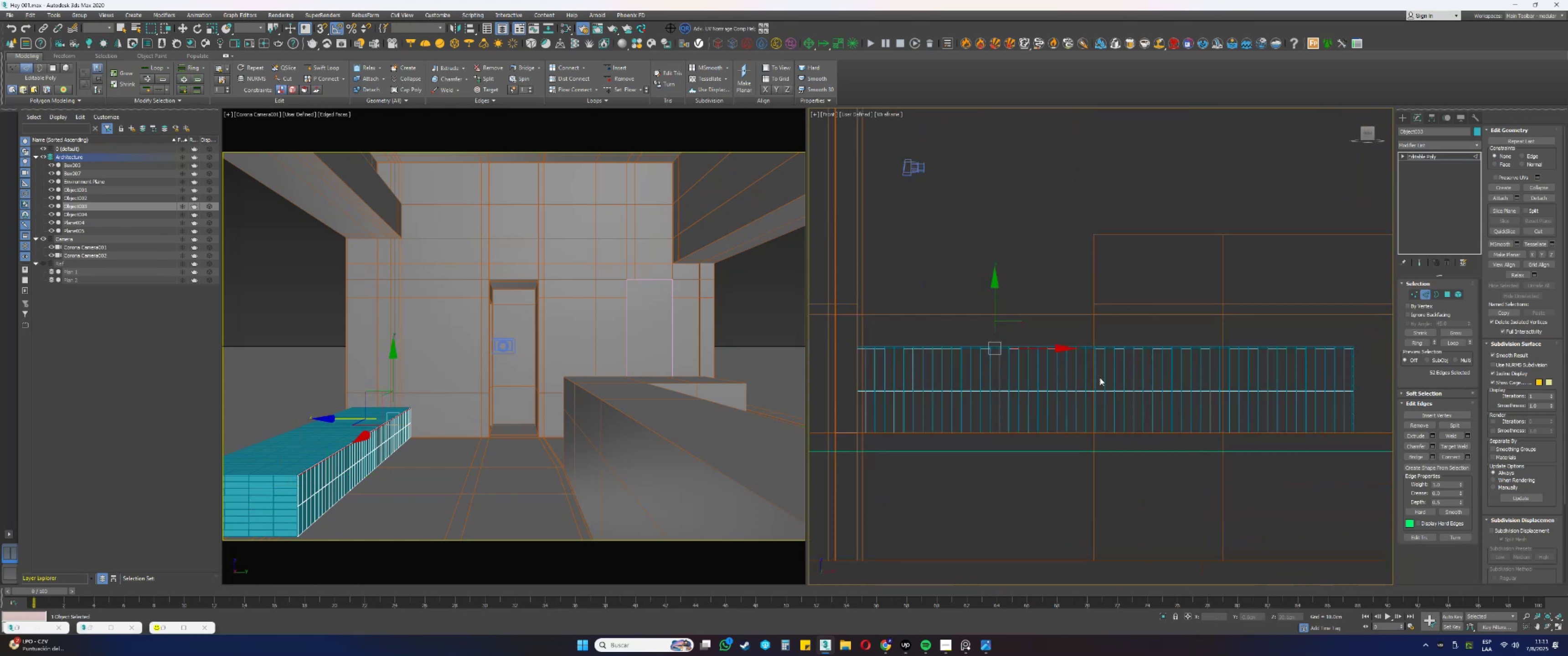 
hold_key(key=AltLeft, duration=0.44)
 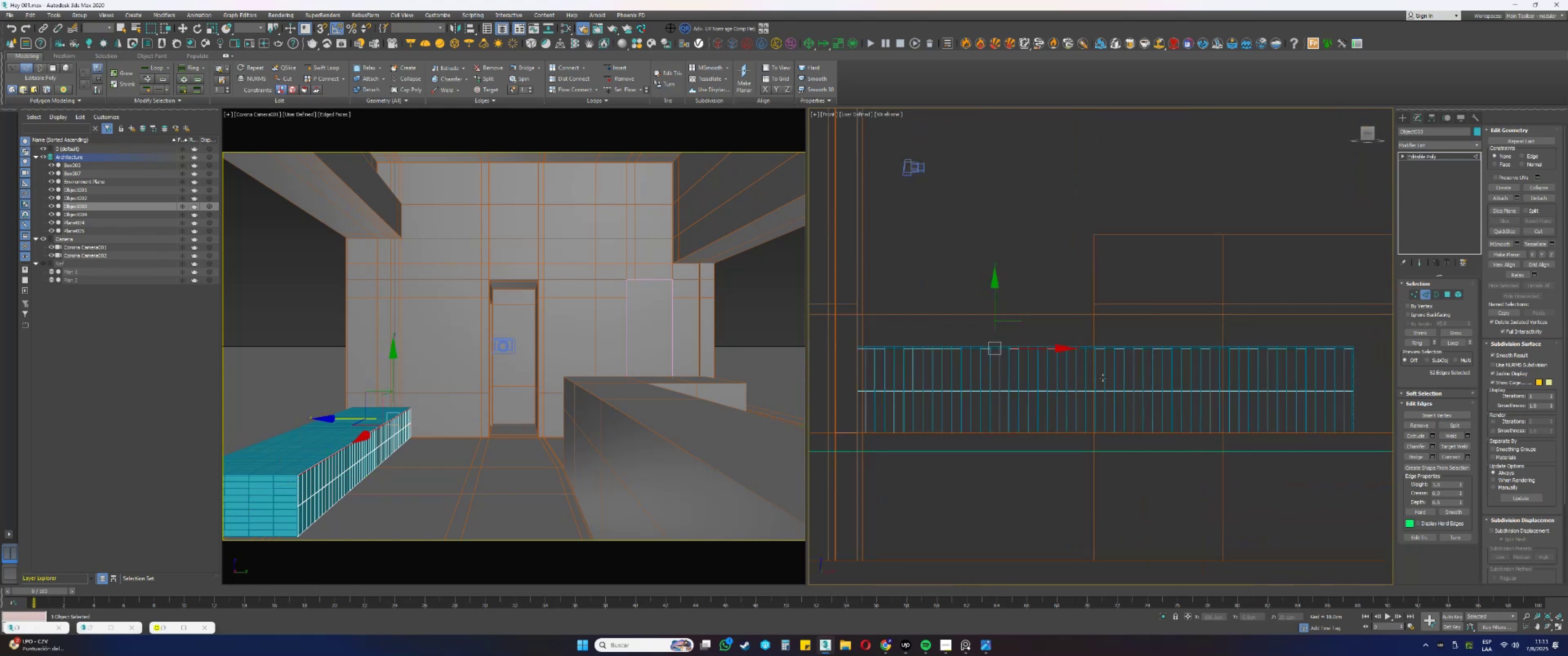 
hold_key(key=AltLeft, duration=1.33)
 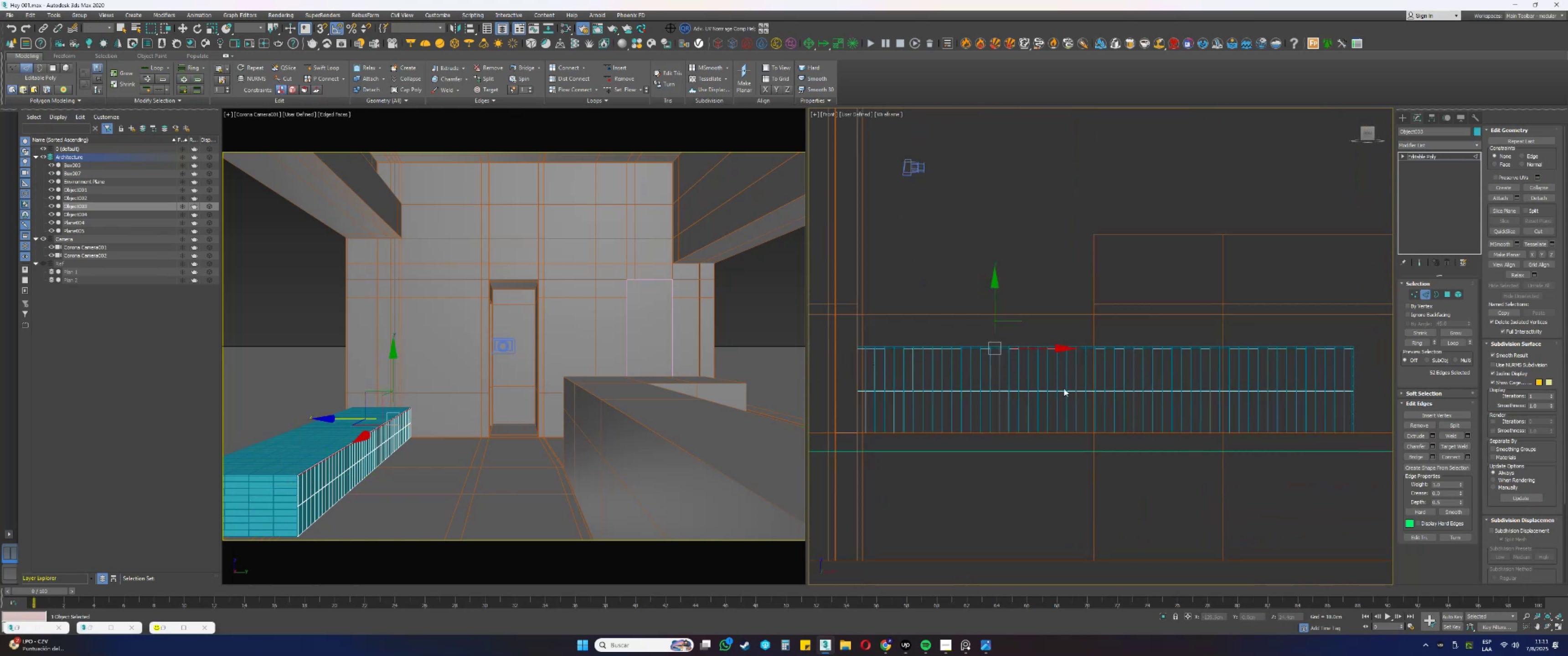 
hold_key(key=AltLeft, duration=0.53)
 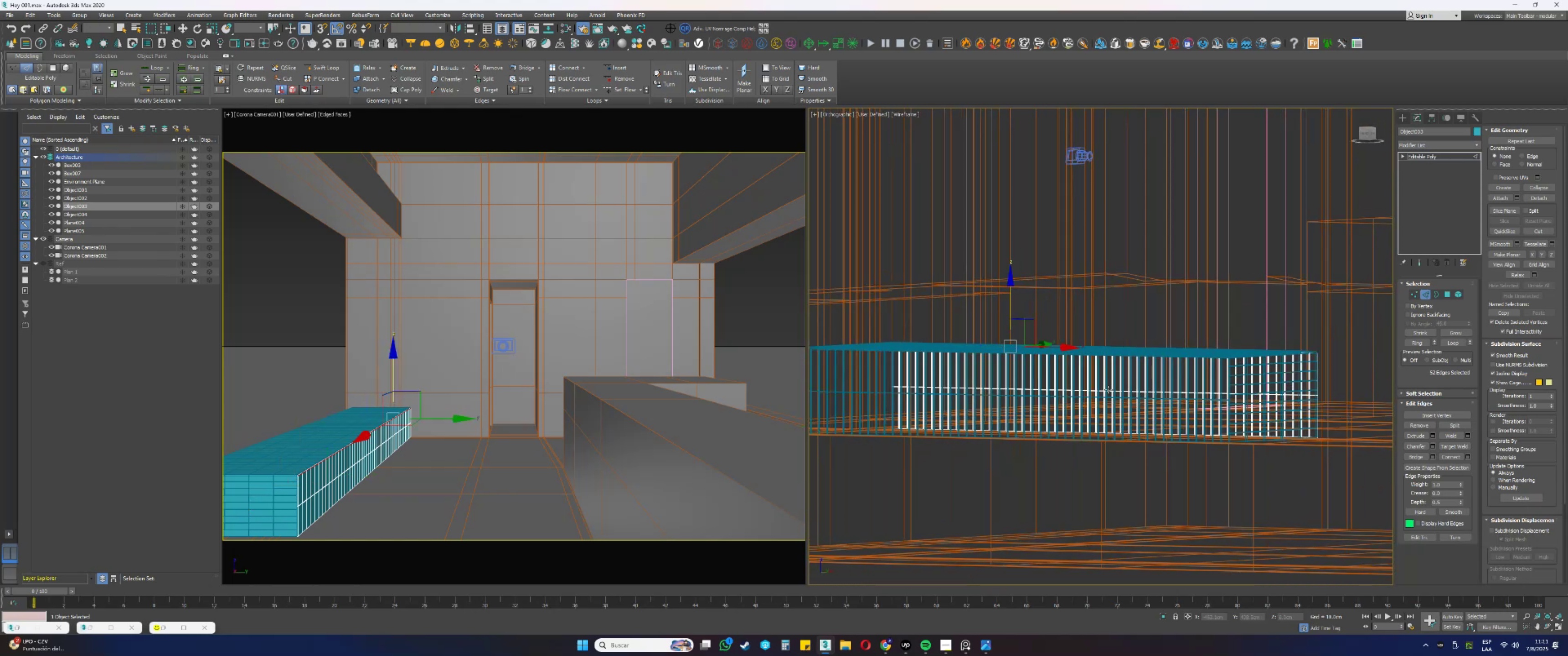 
type([F3]pz)
 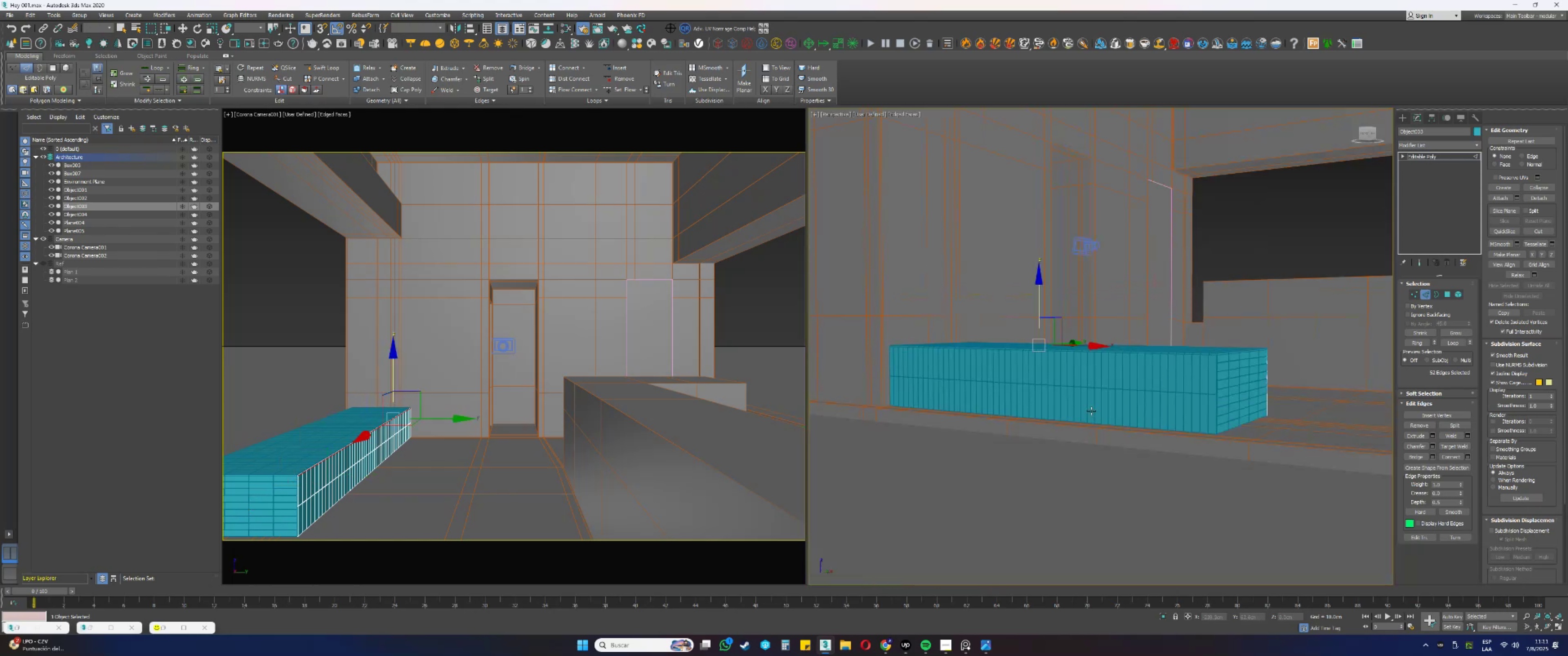 
key(Alt+AltLeft)
 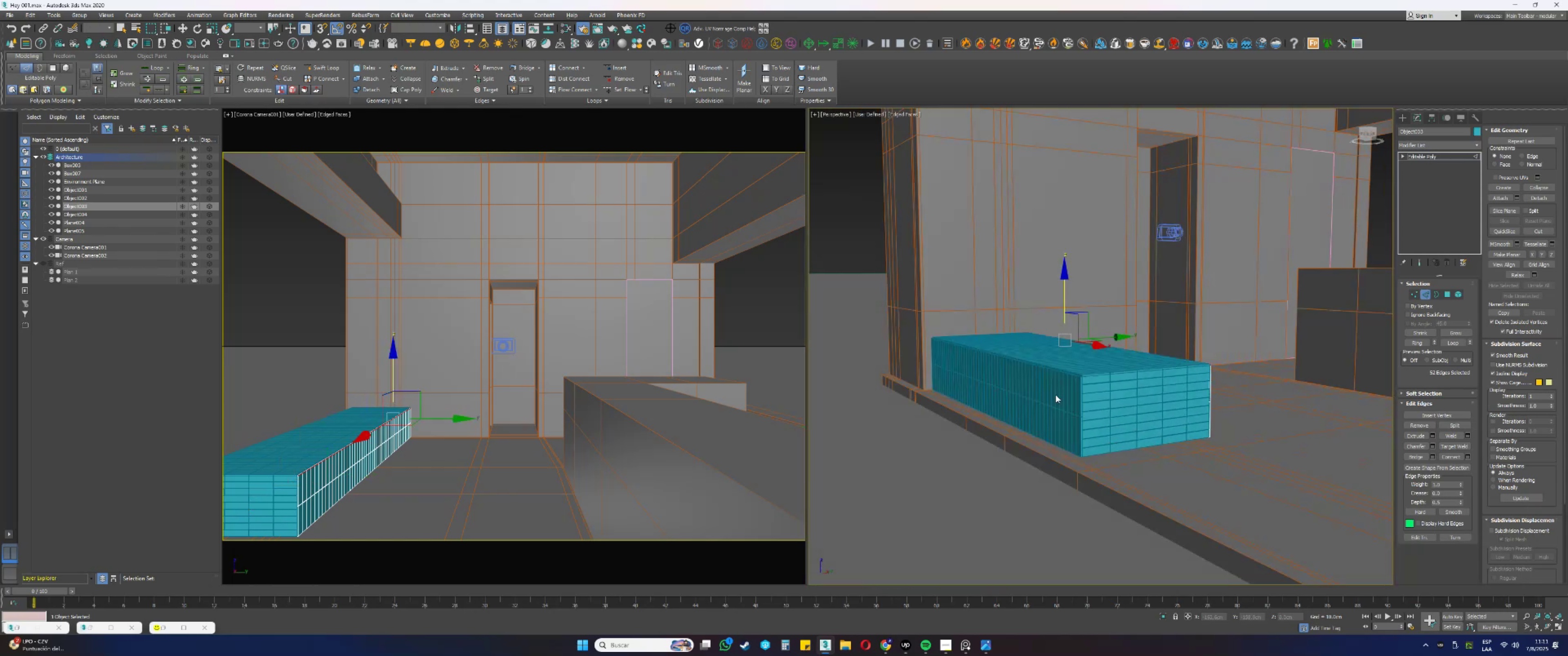 
scroll: coordinate [1051, 352], scroll_direction: up, amount: 2.0
 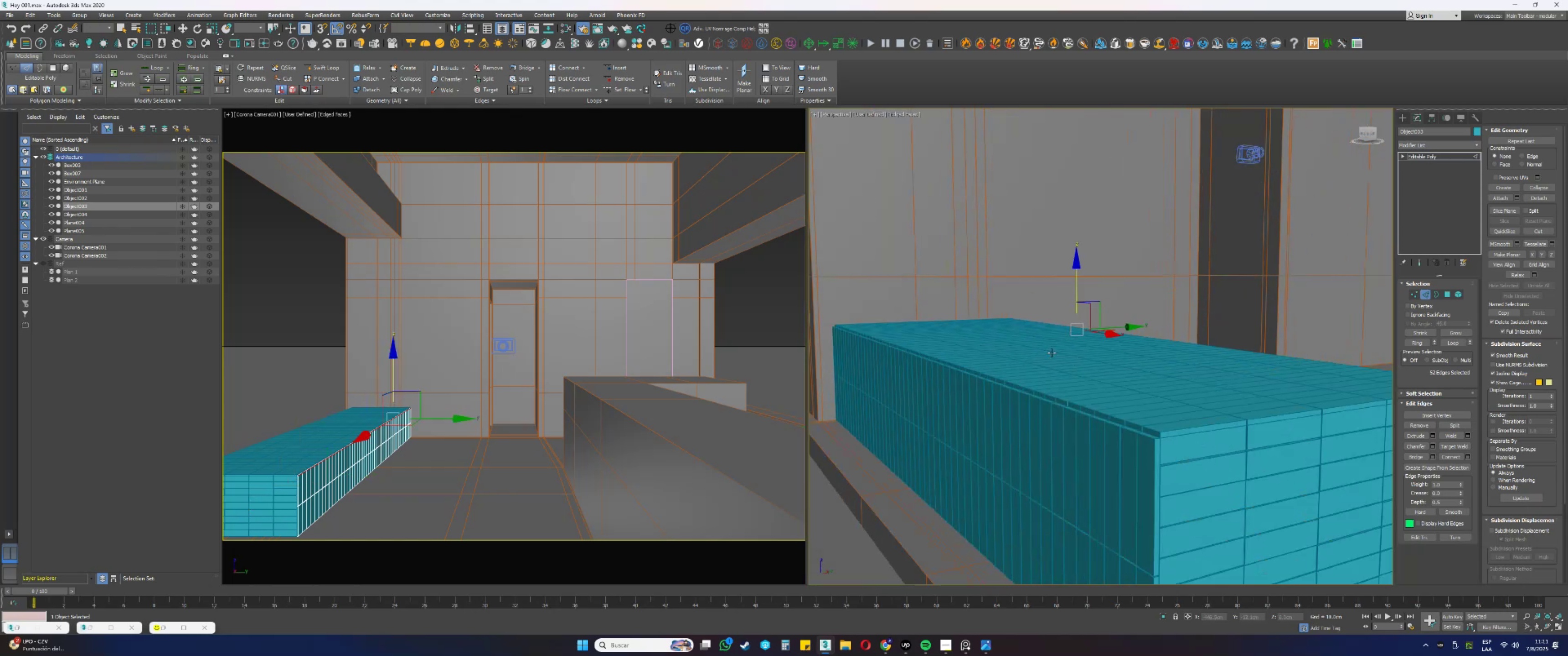 
hold_key(key=AltLeft, duration=1.02)
 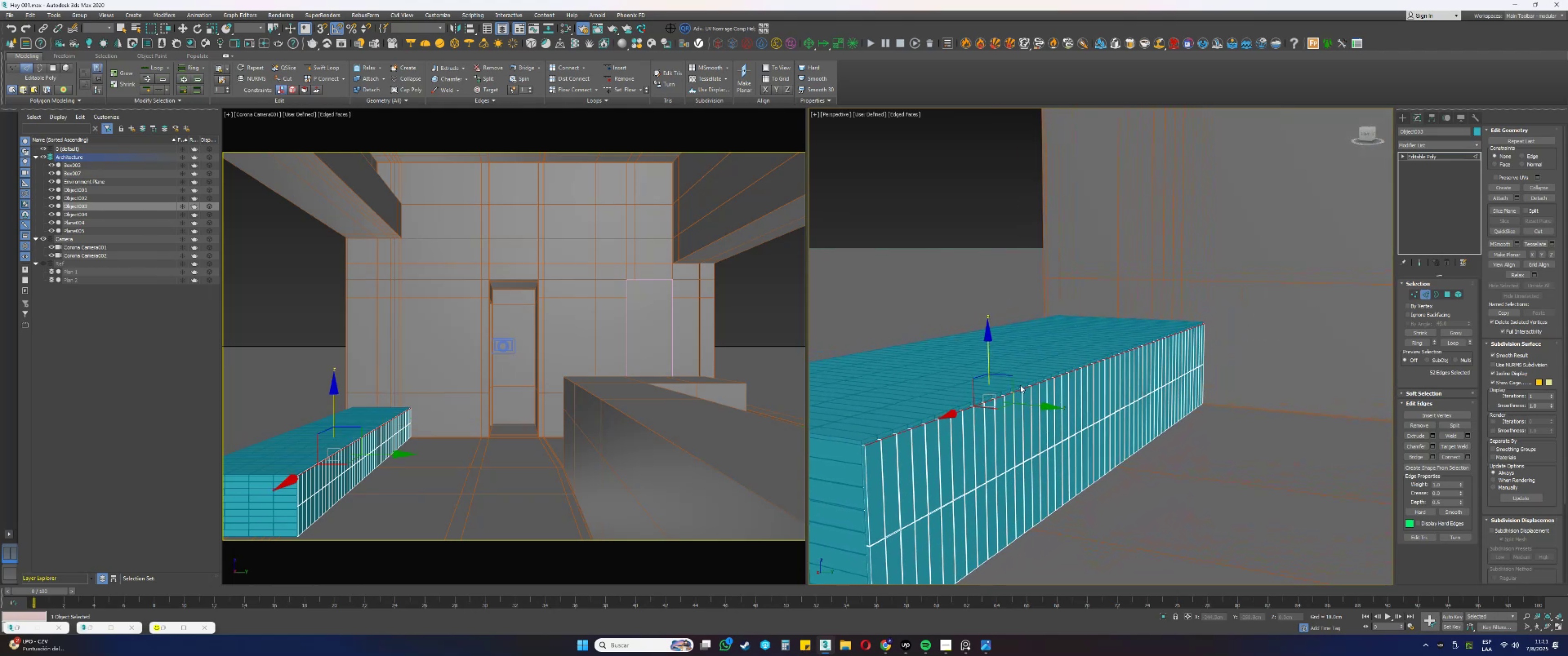 
scroll: coordinate [1024, 371], scroll_direction: up, amount: 3.0
 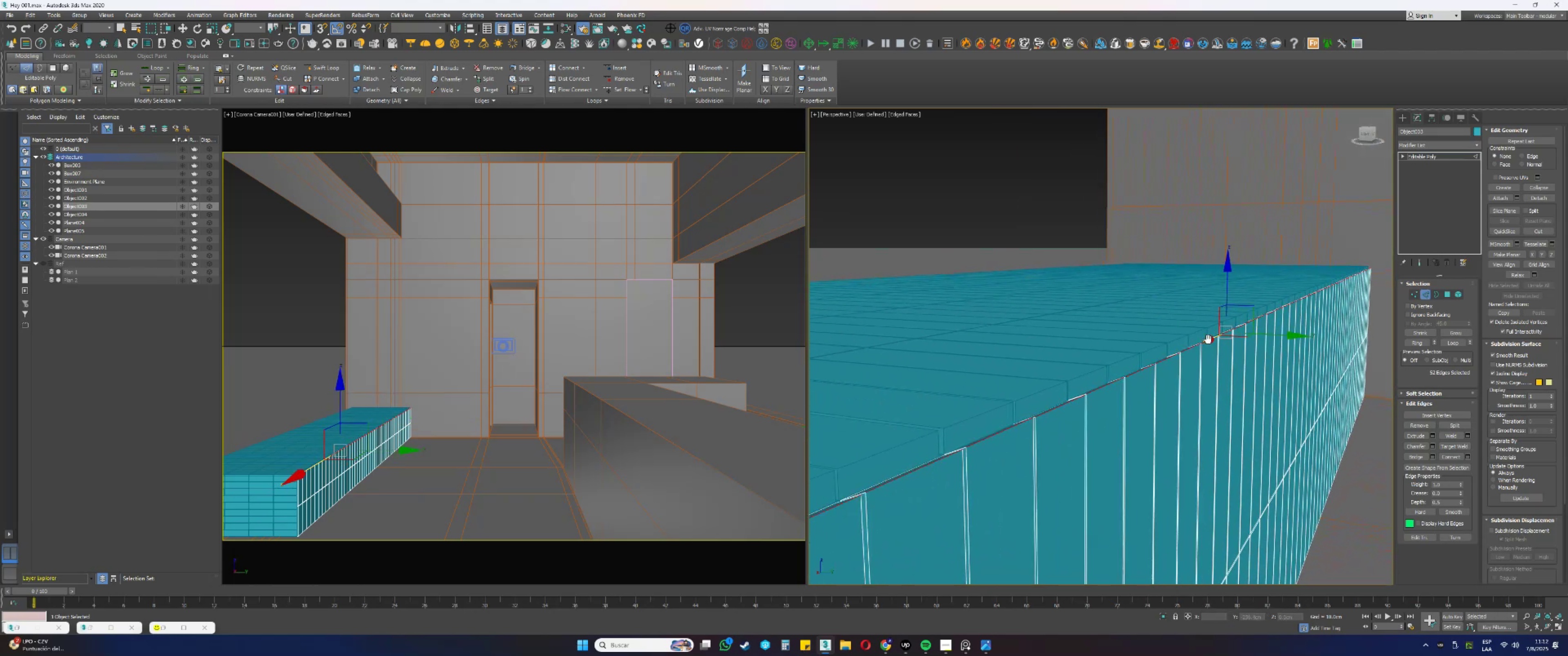 
hold_key(key=AltLeft, duration=0.59)
scroll: coordinate [1284, 321], scroll_direction: down, amount: 1.0
 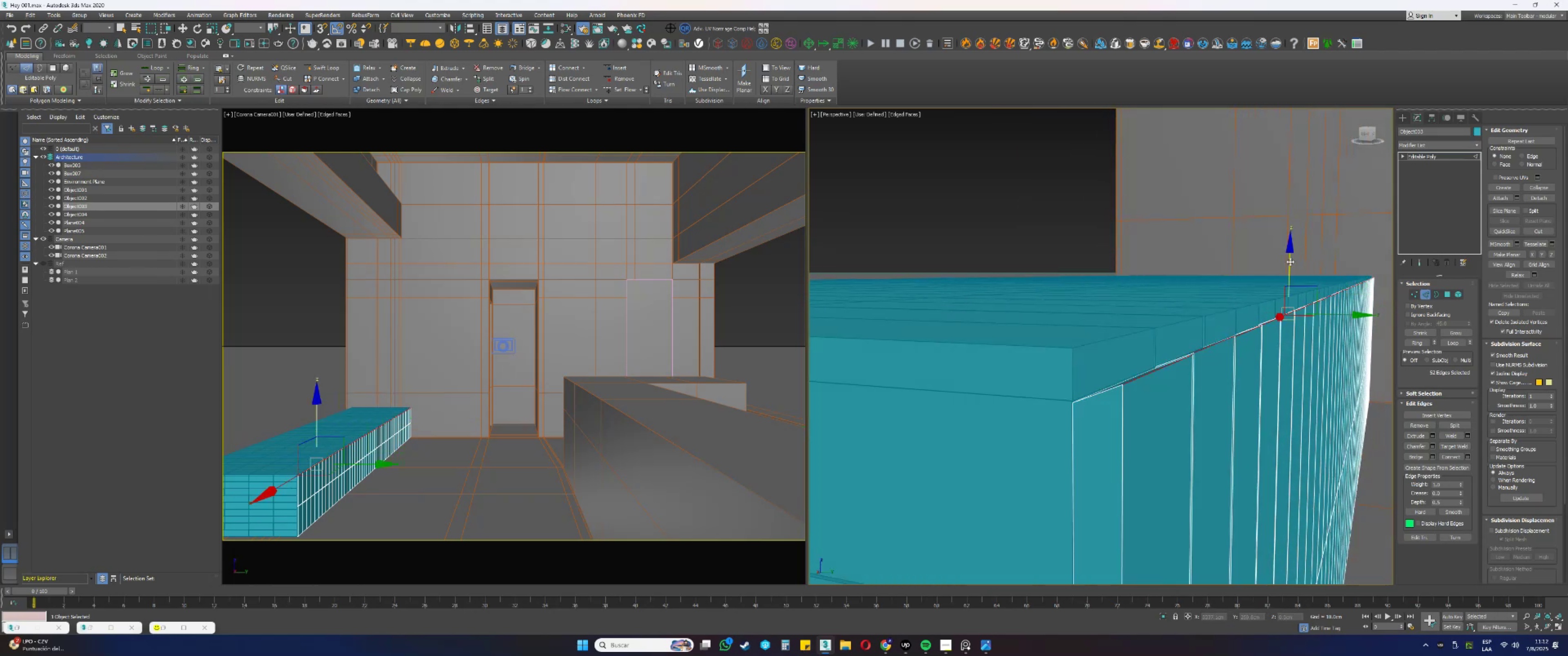 
type(ss)
 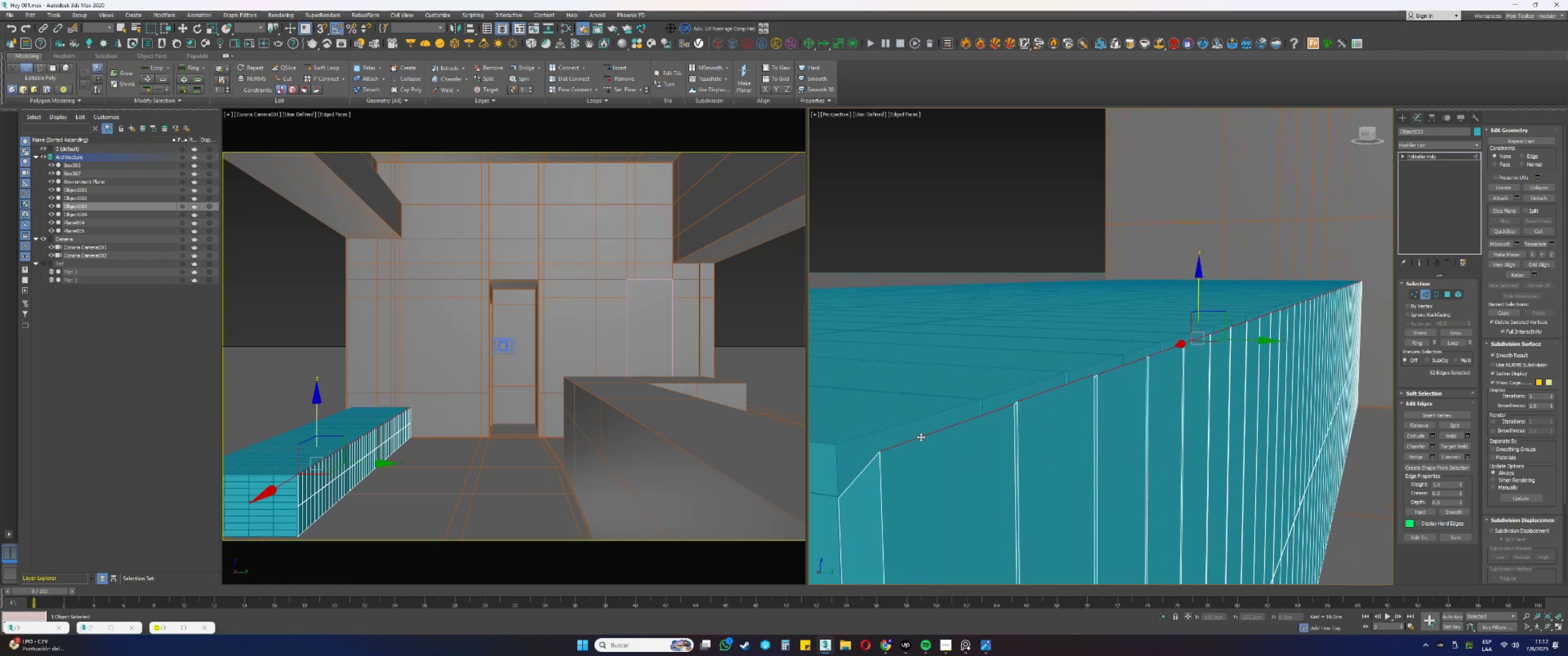 
wait(10.24)
 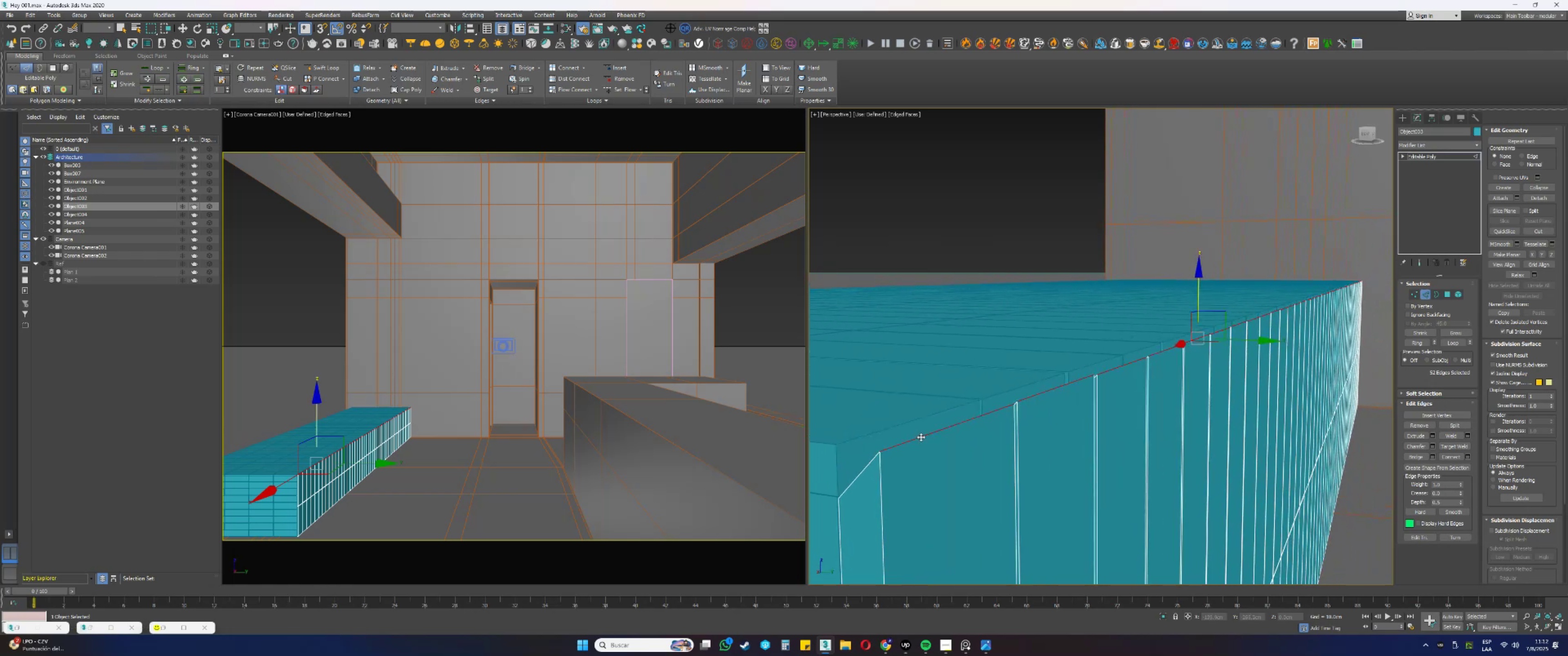 
key(2)
 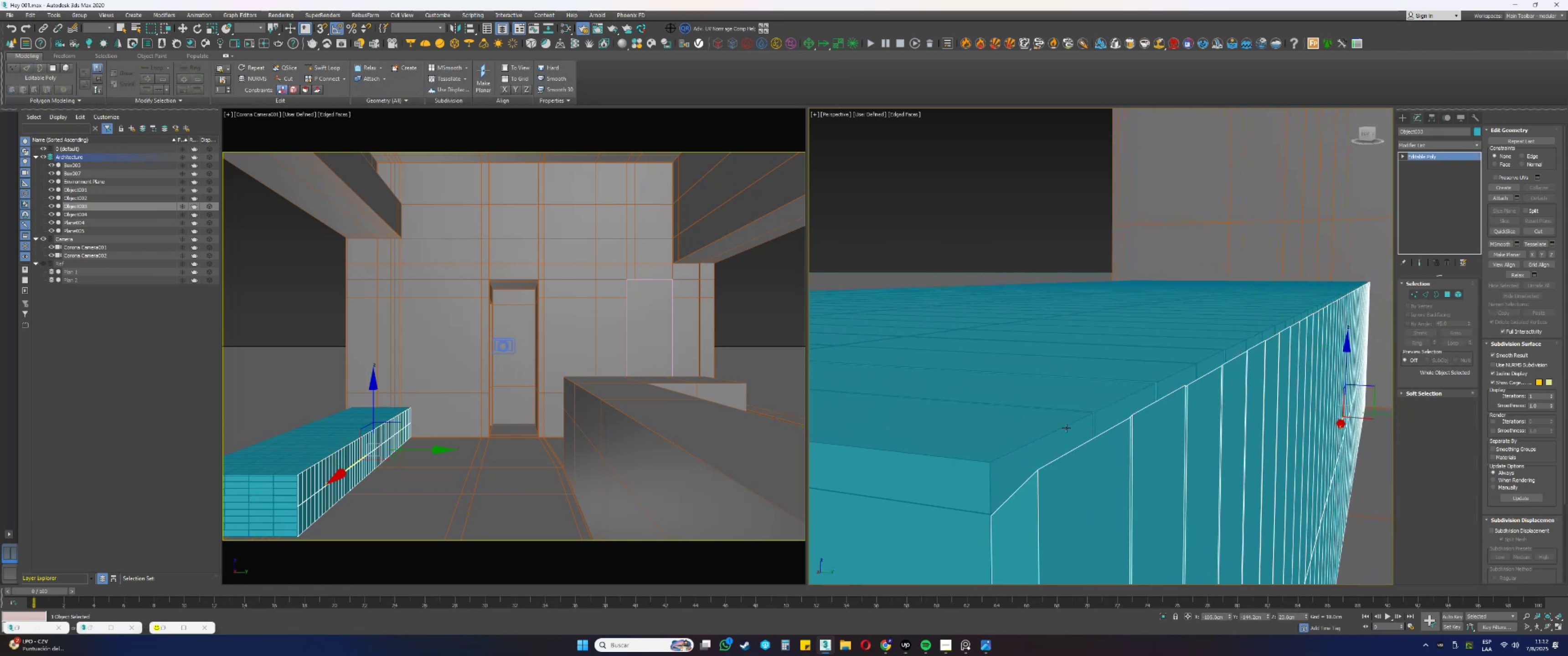 
left_click([1066, 428])
 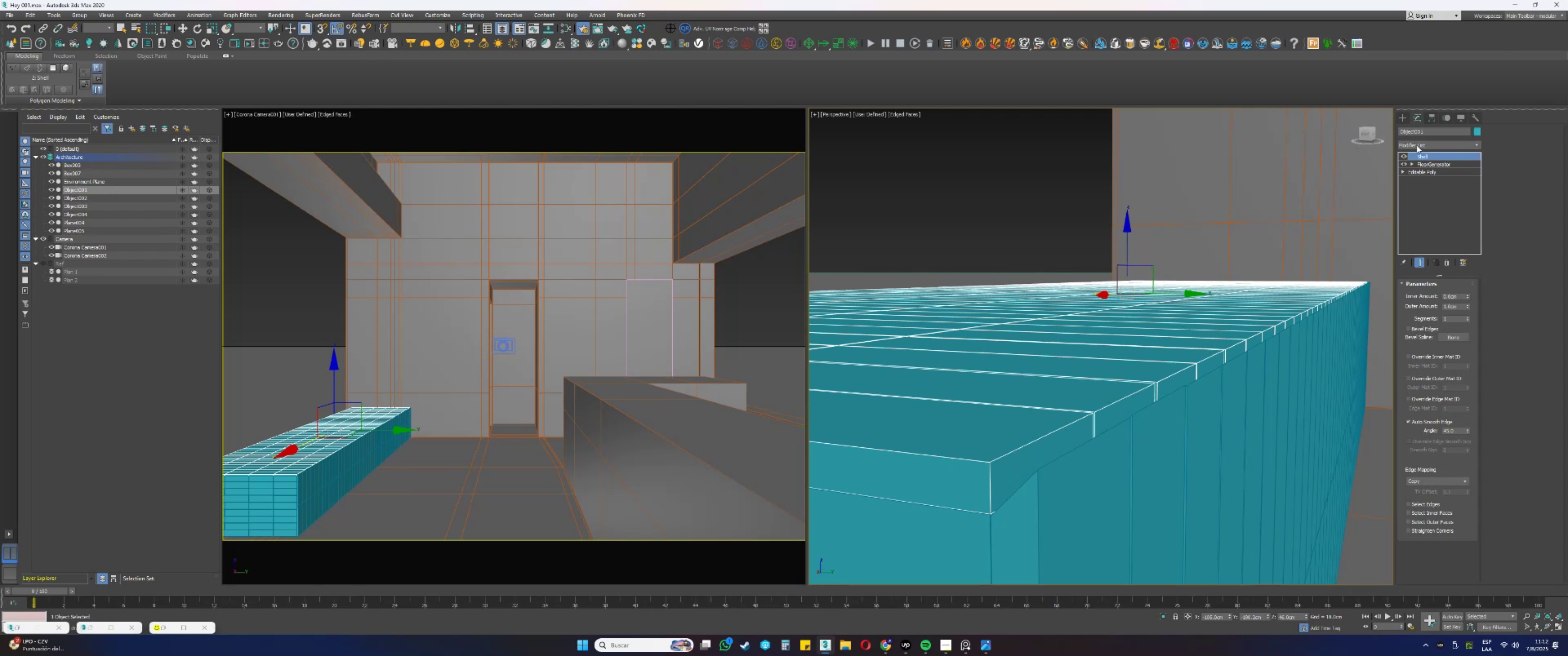 
left_click([1417, 145])
 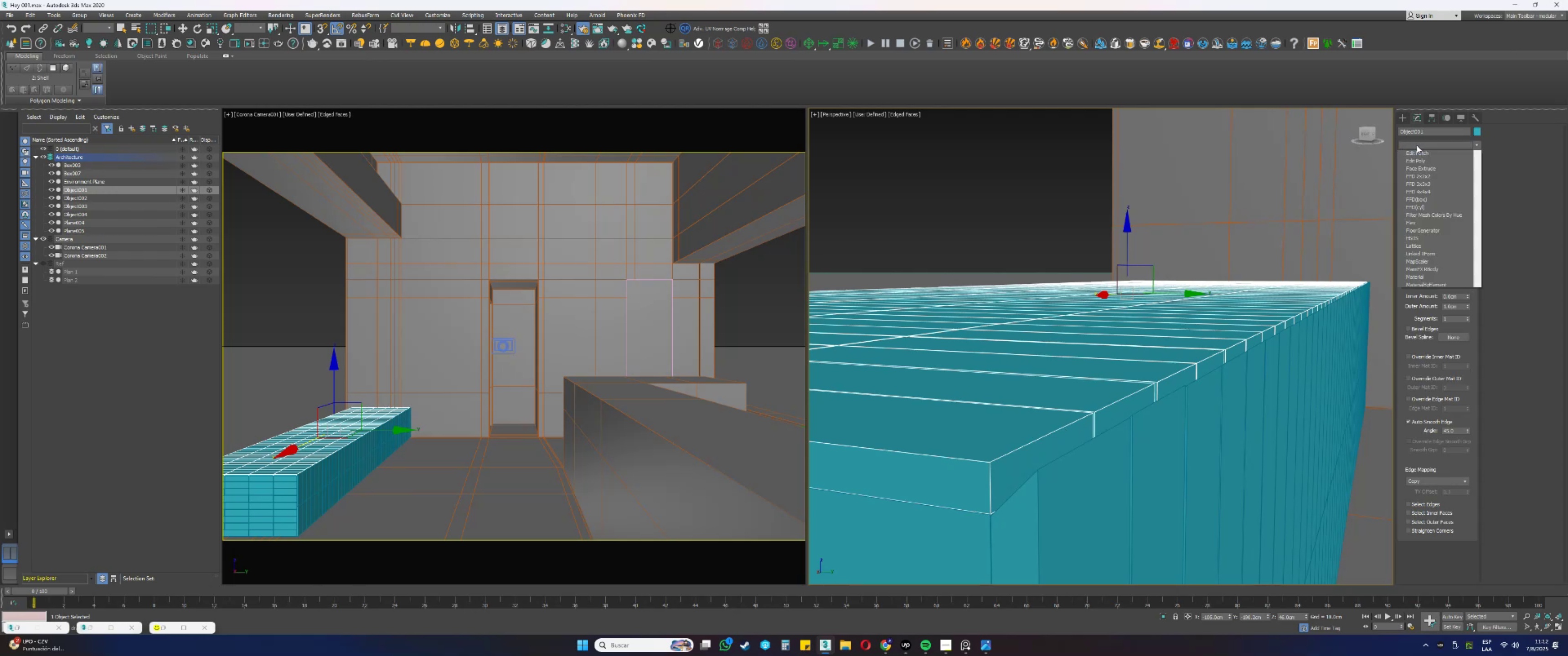 
key(E)
 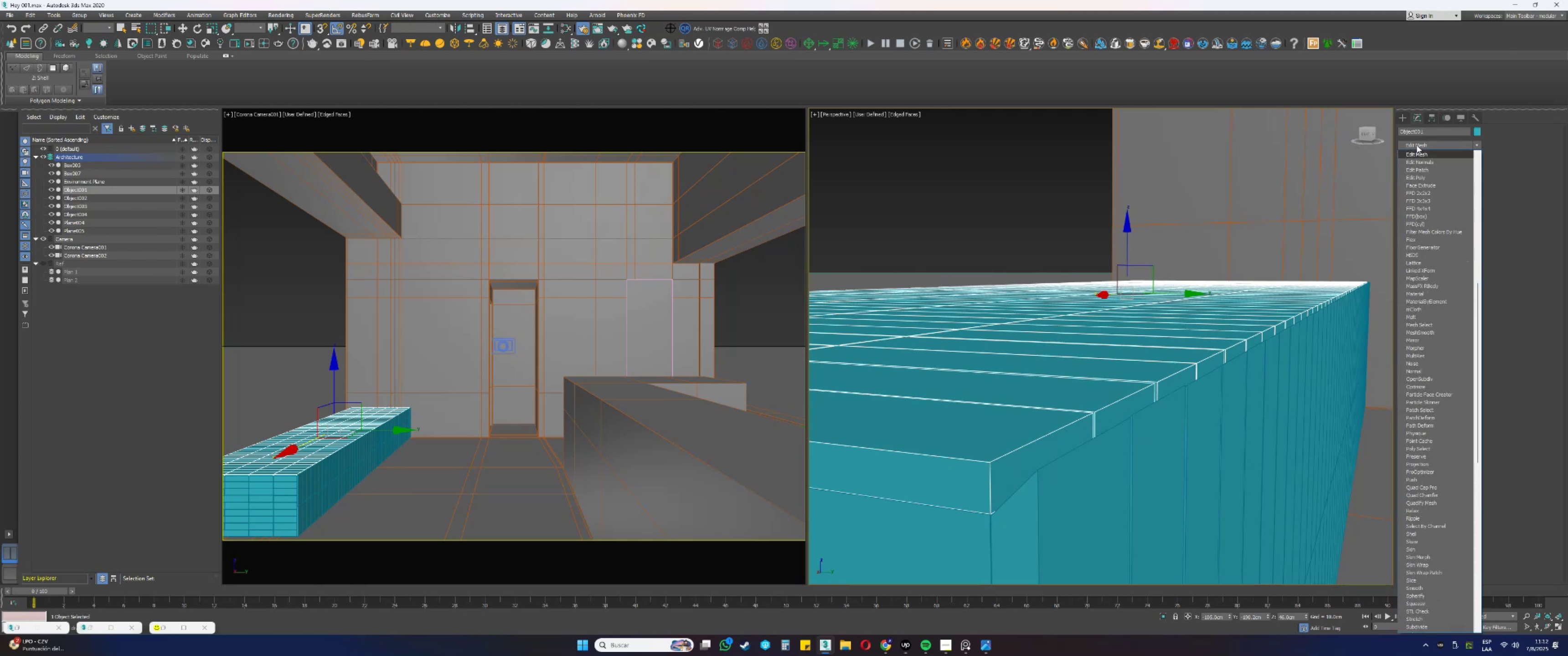 
key(Escape)
 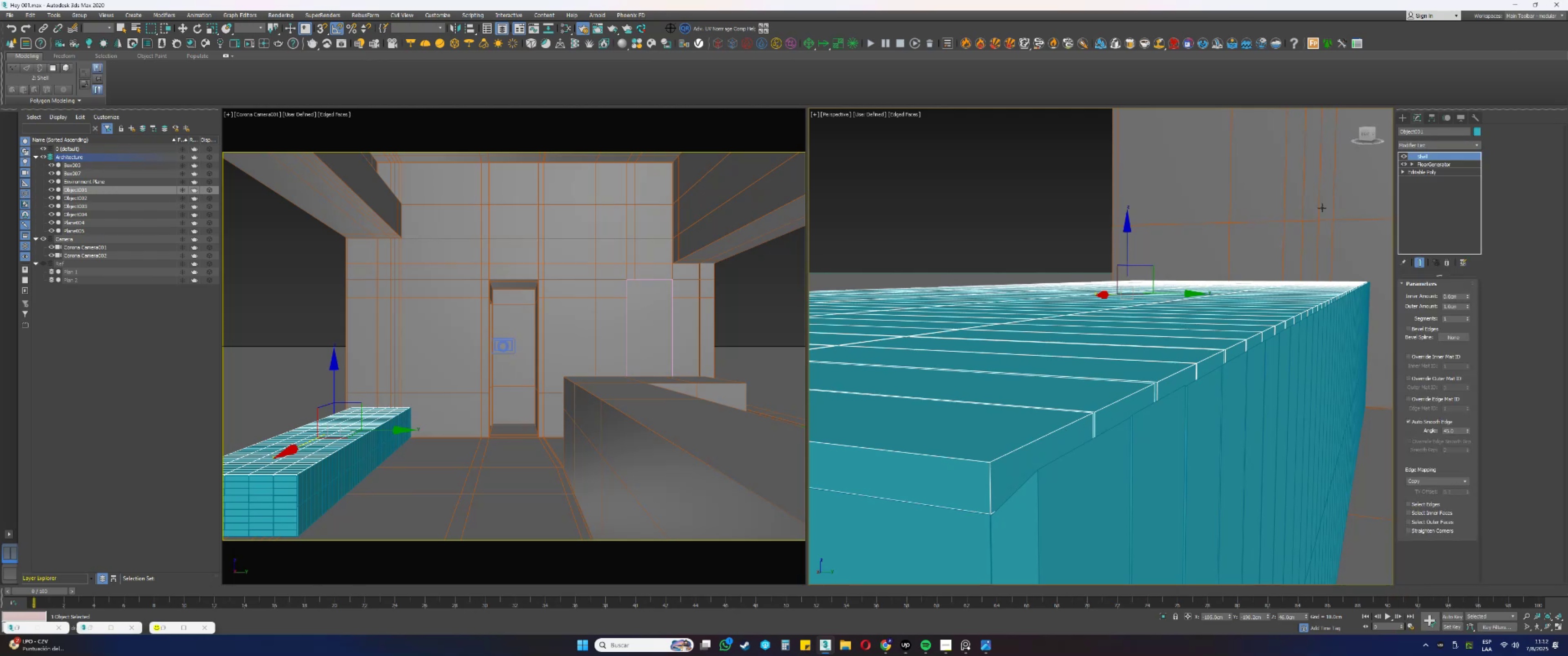 
scroll: coordinate [1011, 354], scroll_direction: down, amount: 2.0
 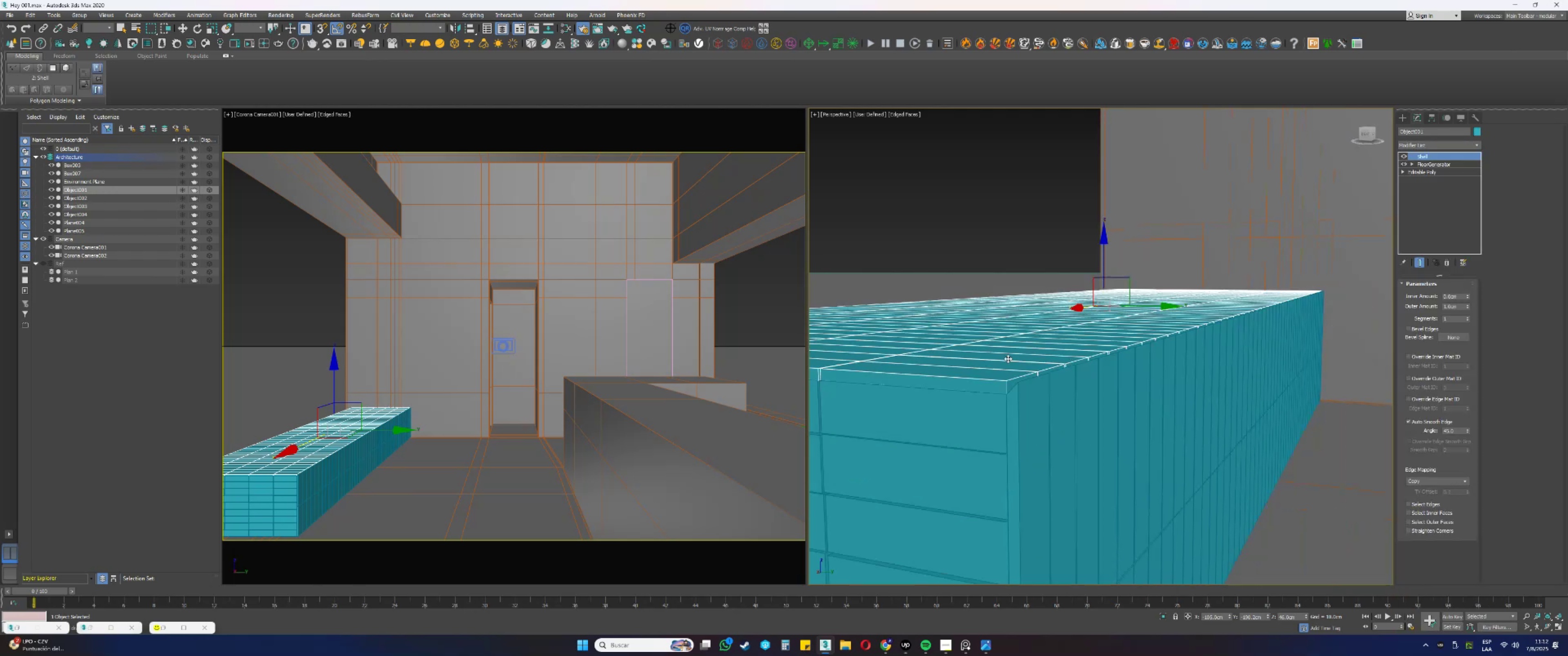 
hold_key(key=AltLeft, duration=0.95)
 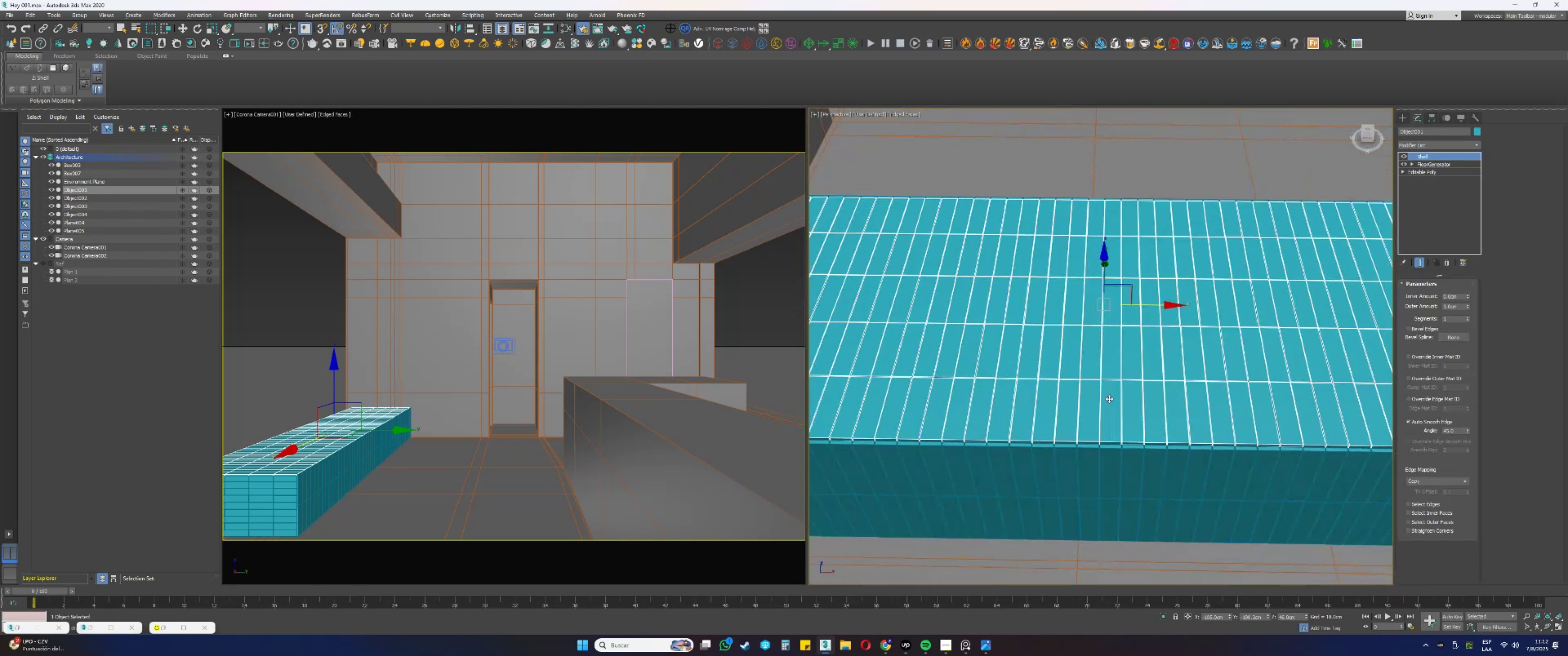 
key(F3)
 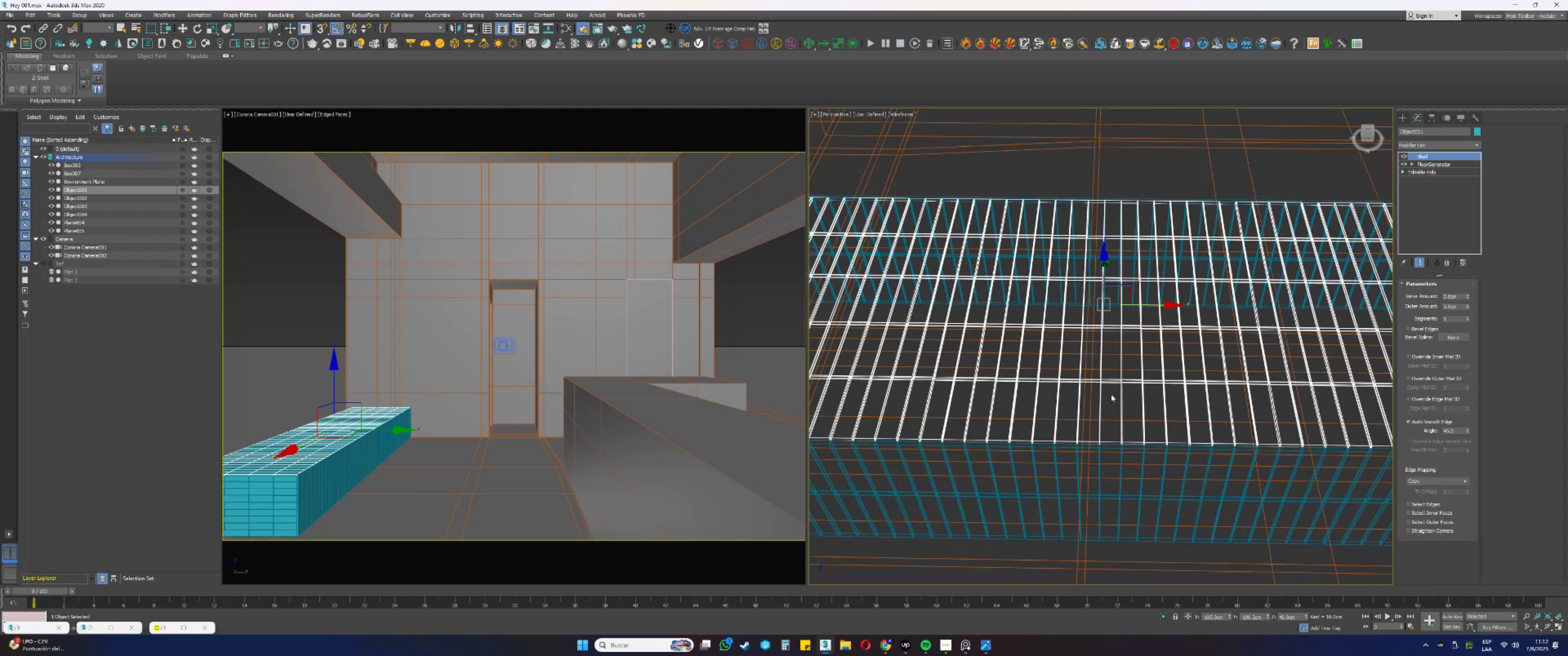 
key(F3)
 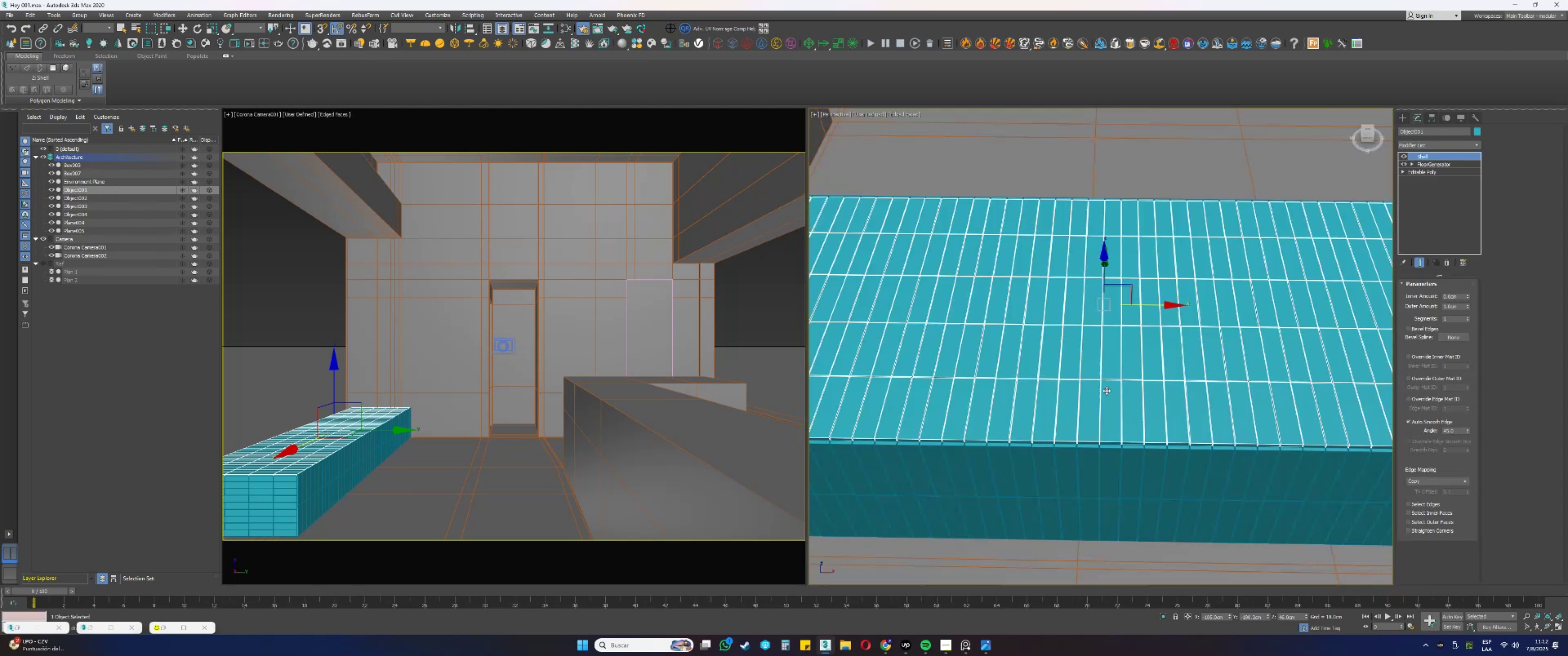 
key(F4)
 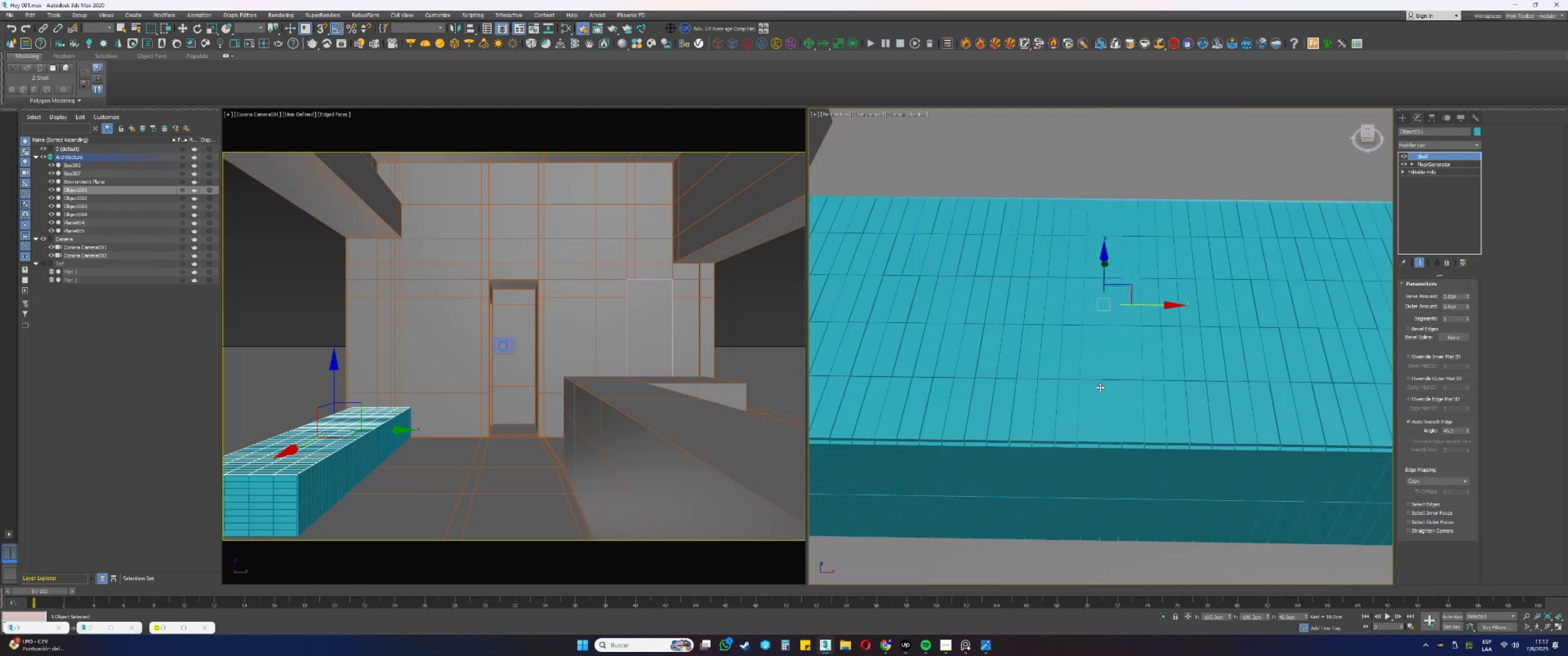 
hold_key(key=AltLeft, duration=1.23)
 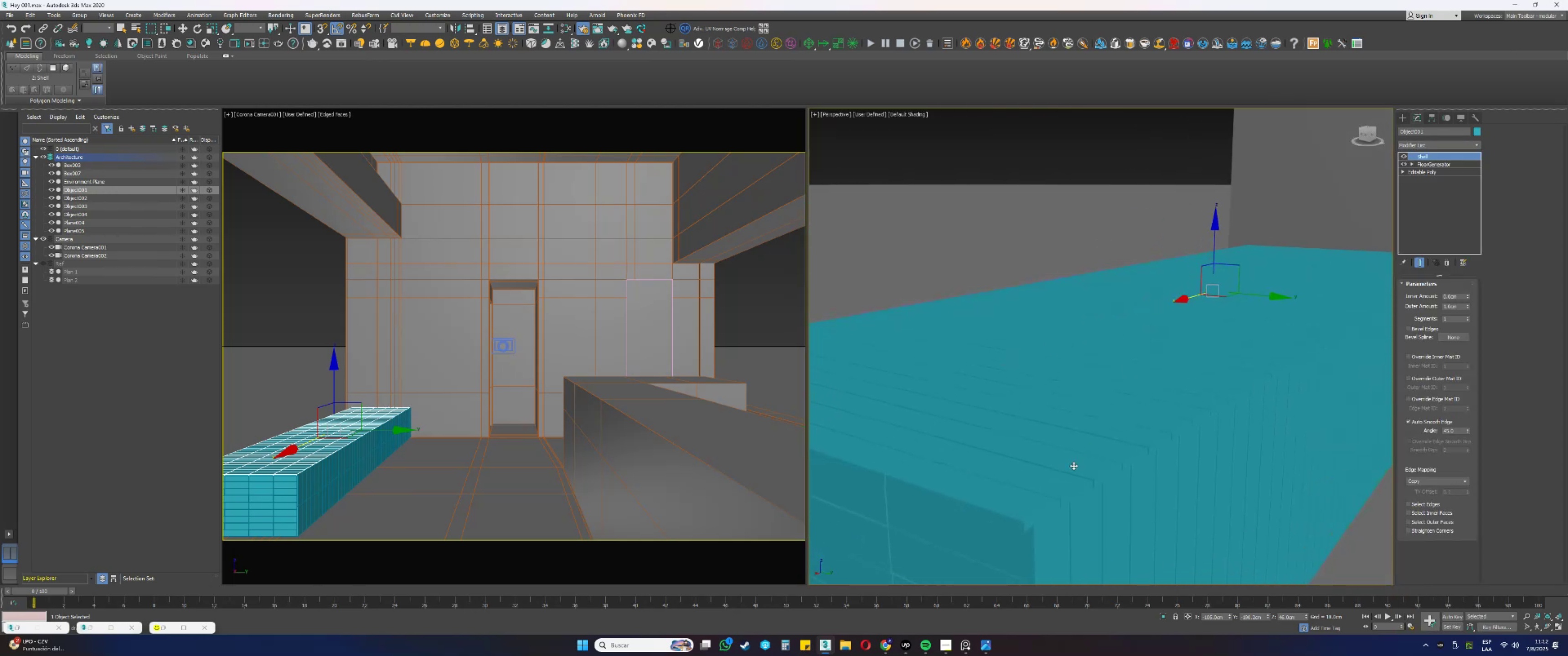 
key(F4)
 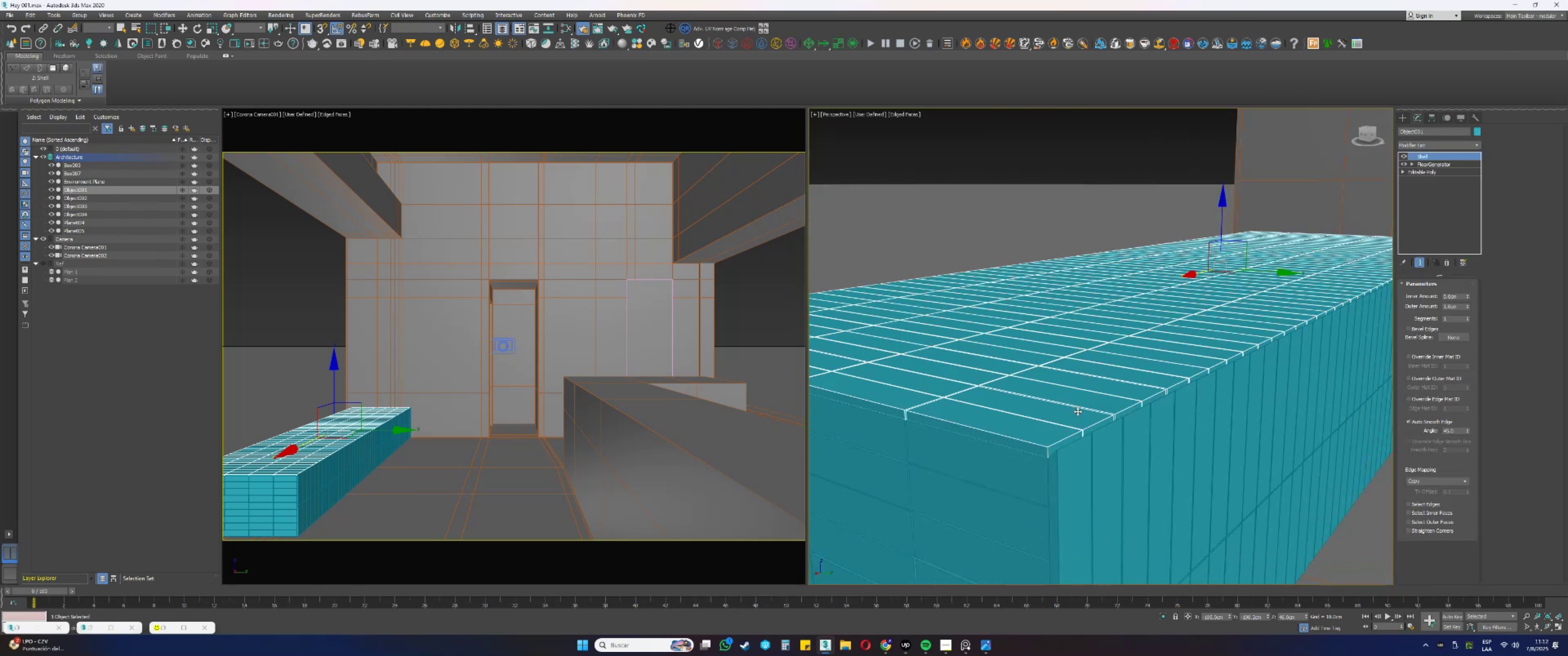 
scroll: coordinate [1063, 442], scroll_direction: up, amount: 2.0
 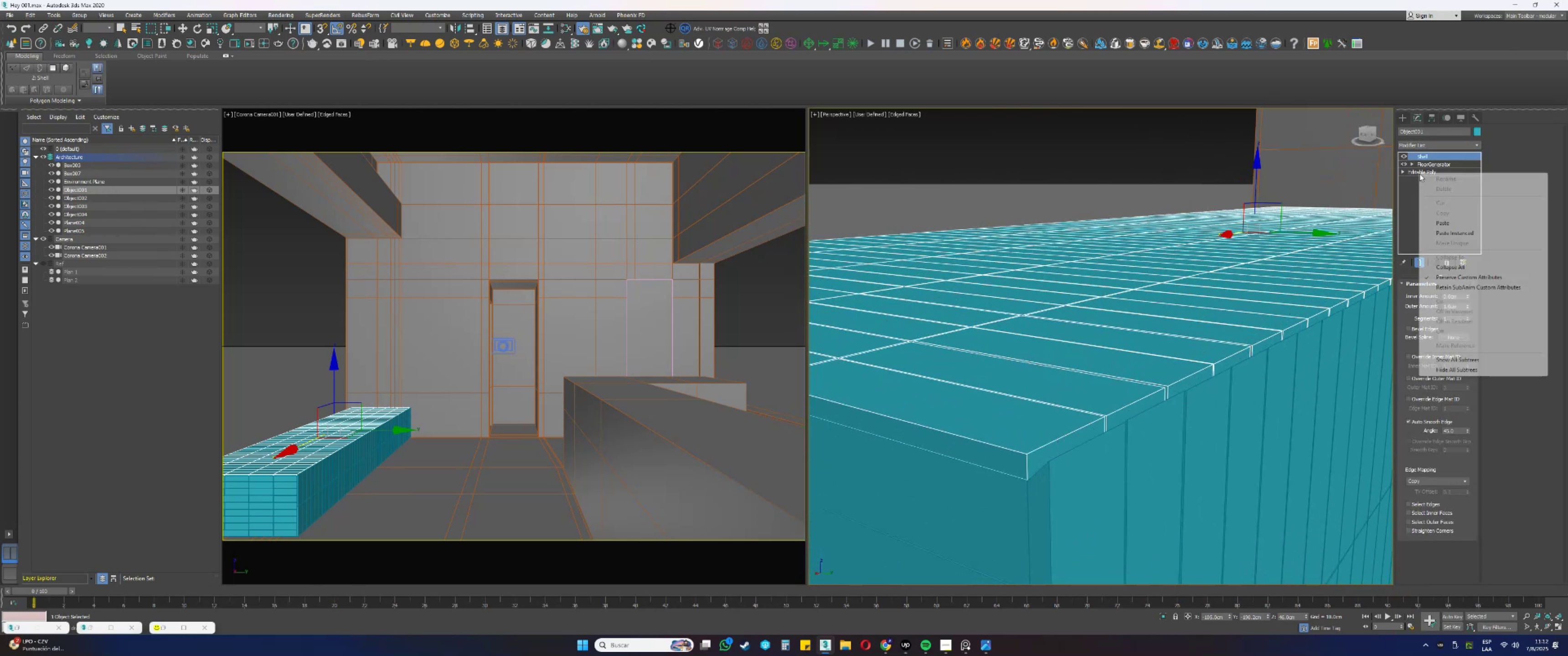 
left_click([1446, 268])
 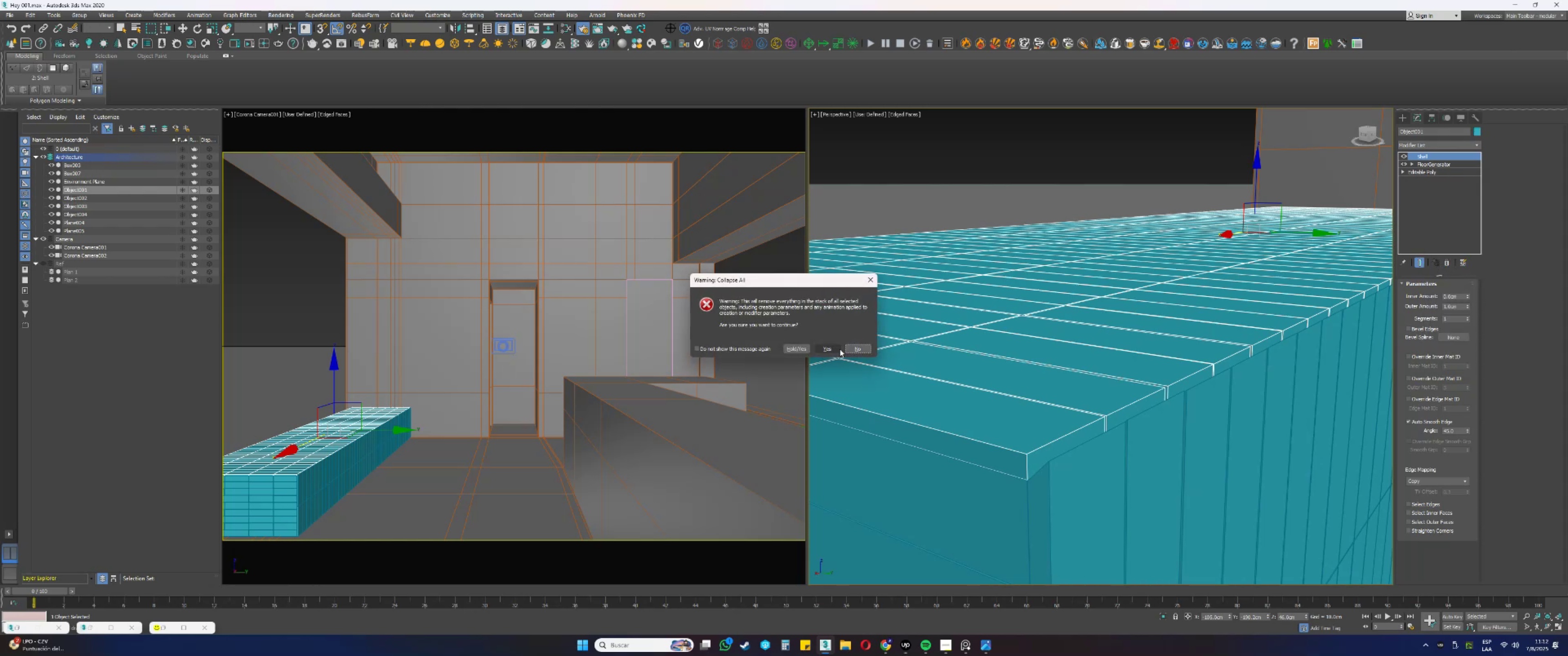 
left_click([831, 348])
 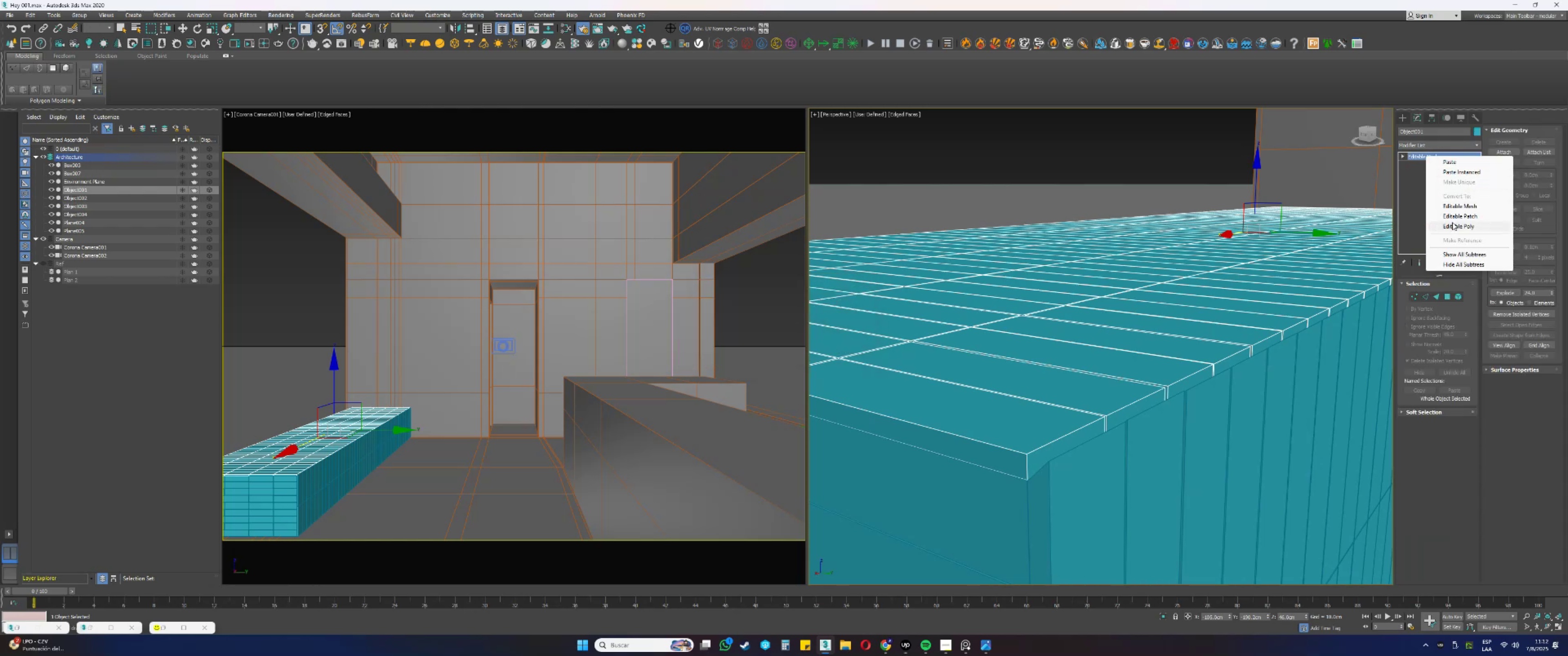 
key(2)
 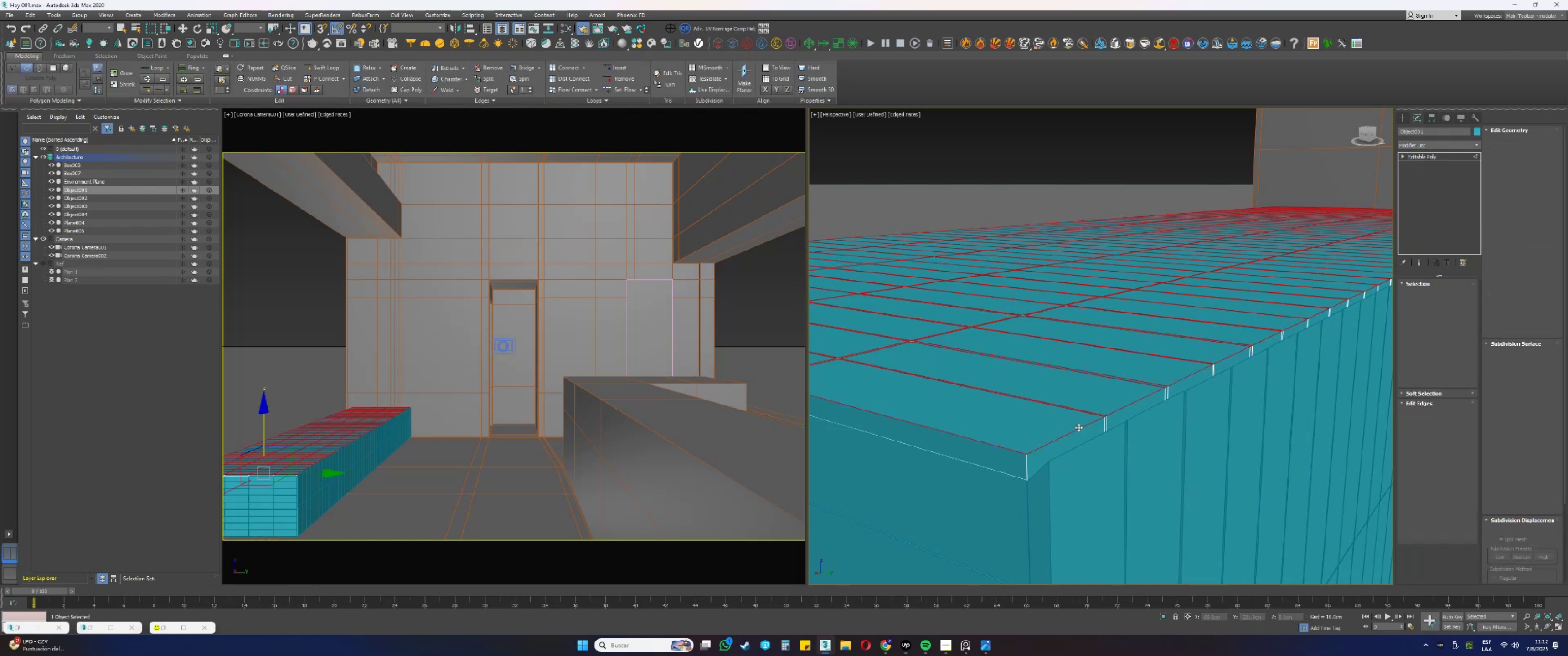 
left_click([1078, 428])
 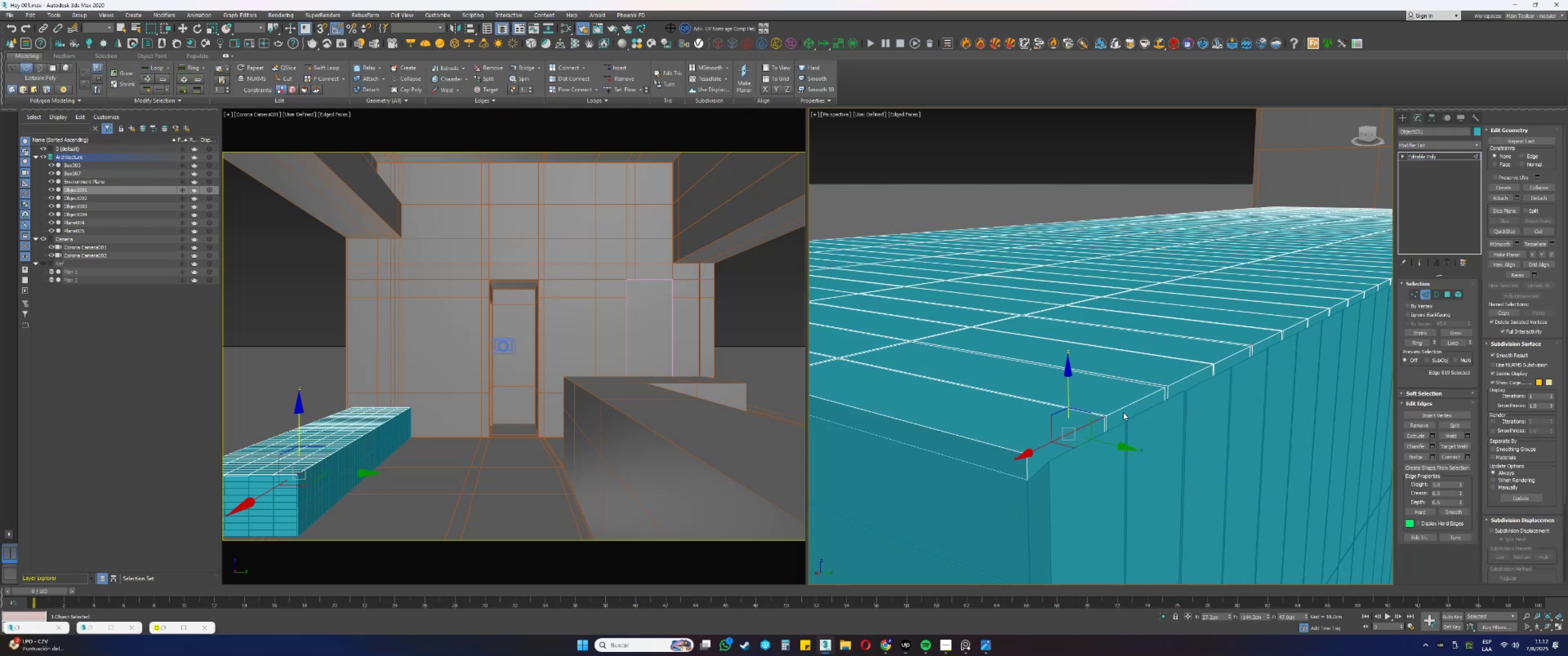 
key(Q)
 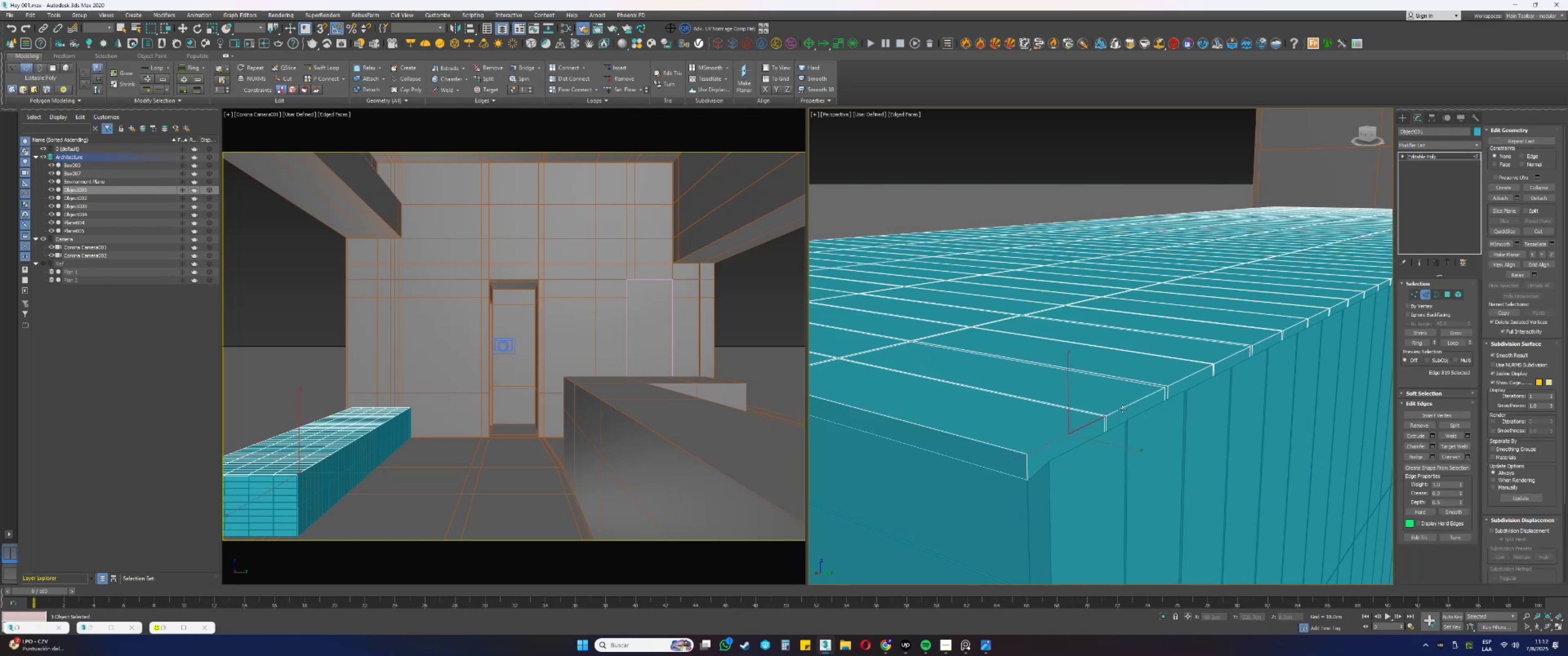 
hold_key(key=ControlLeft, duration=1.53)
left_click([1122, 409])
 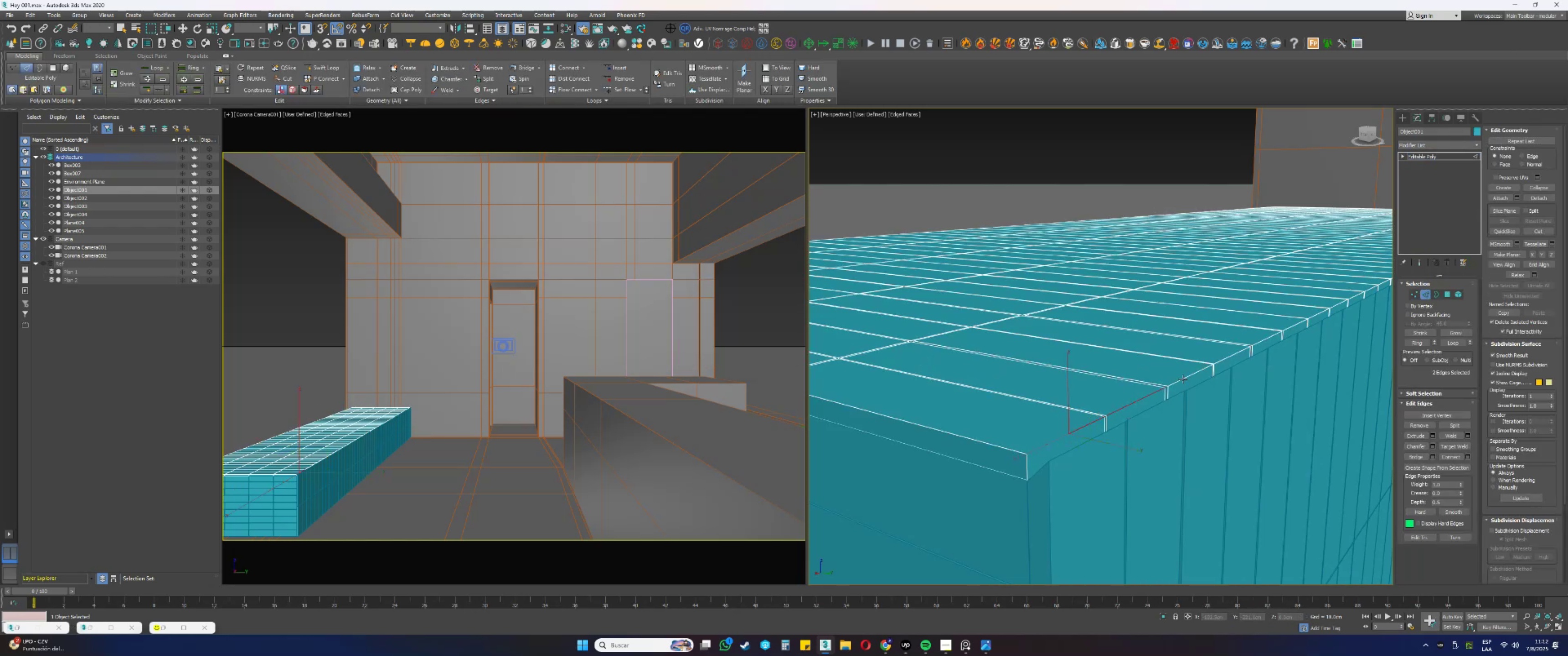 
left_click([1183, 379])
 